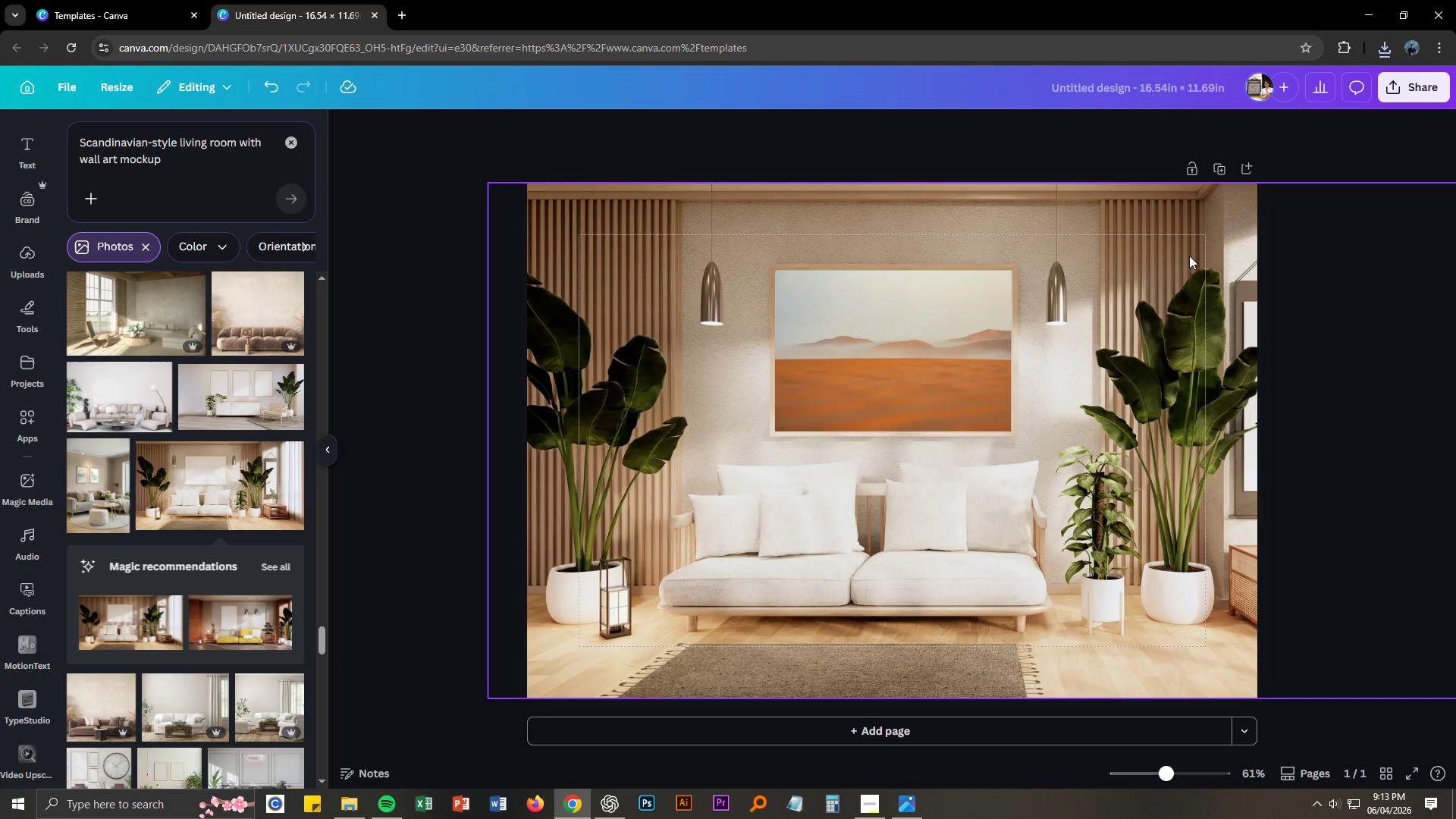 
key(Control+S)
 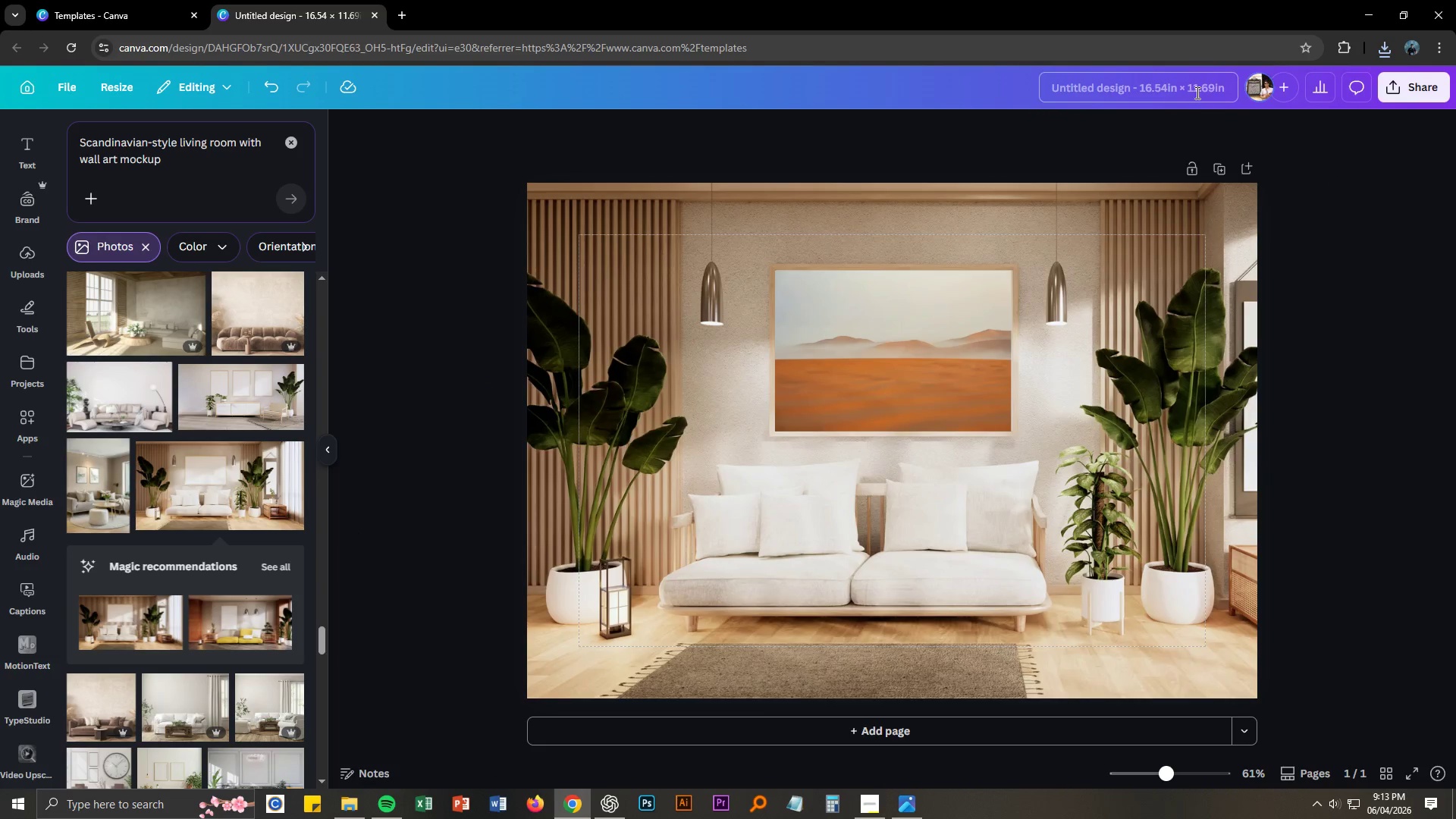 
left_click([1196, 93])
 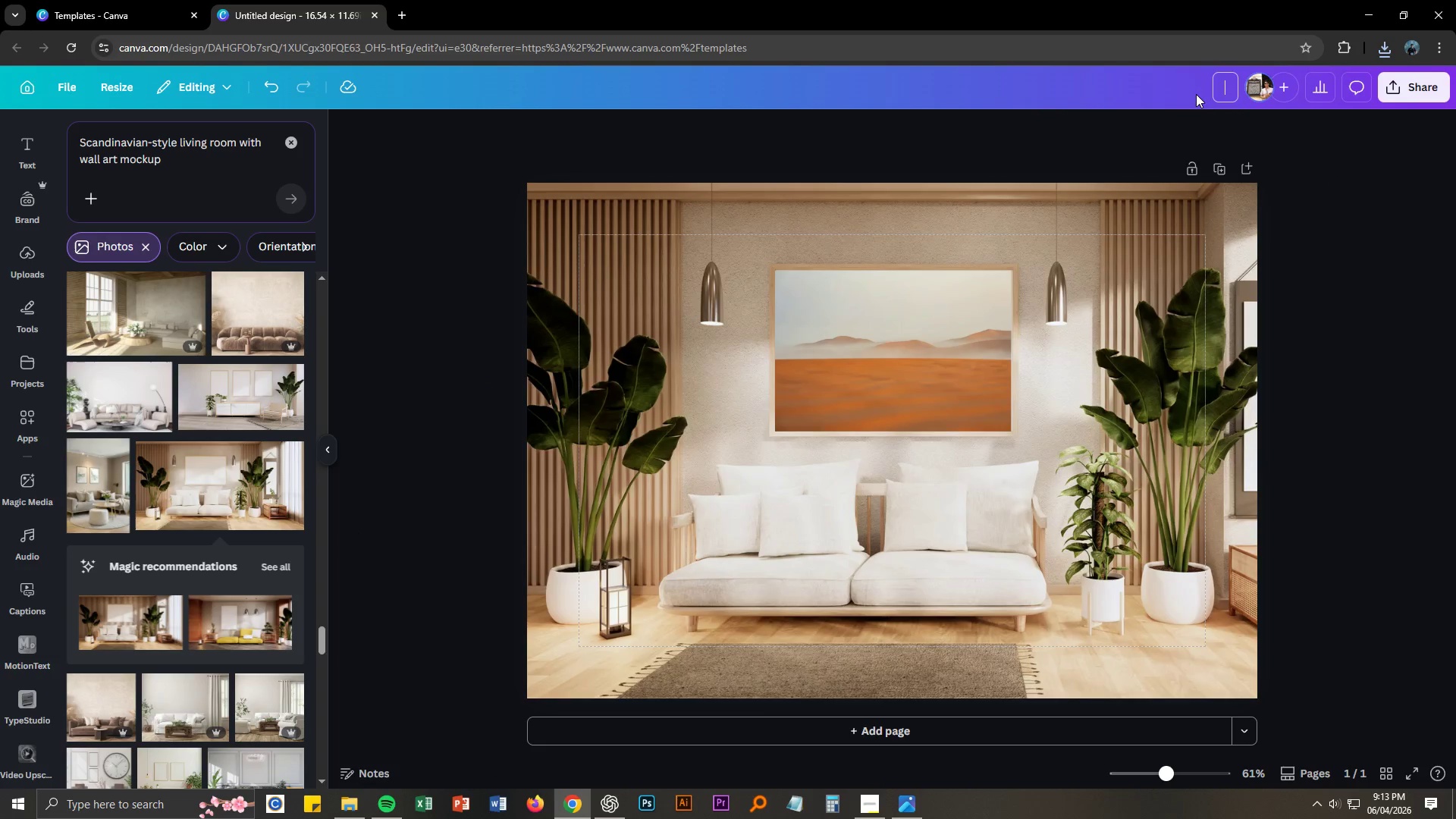 
hold_key(key=ControlLeft, duration=0.38)
 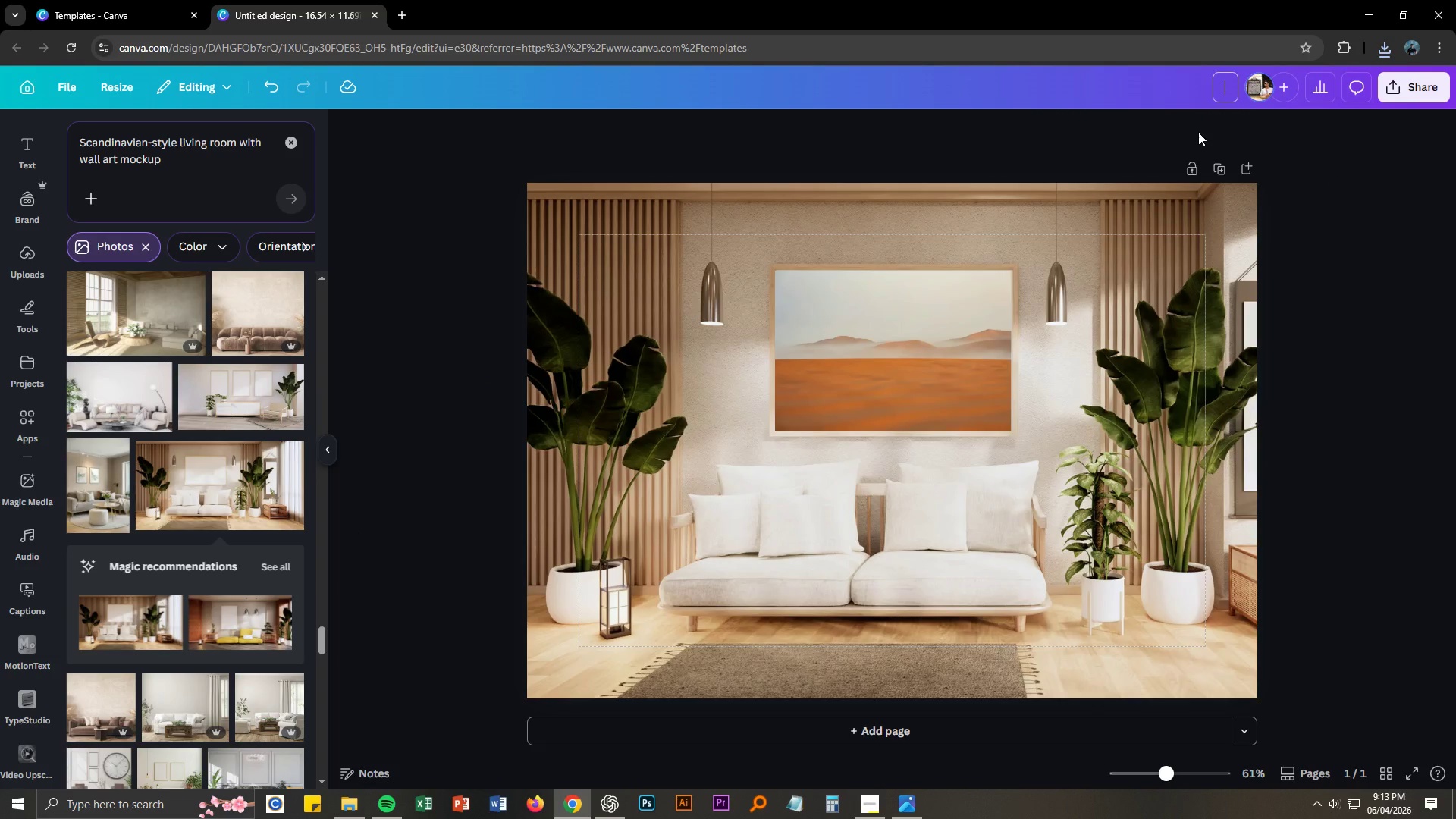 
type(s)
key(Backspace)
type(modern )
 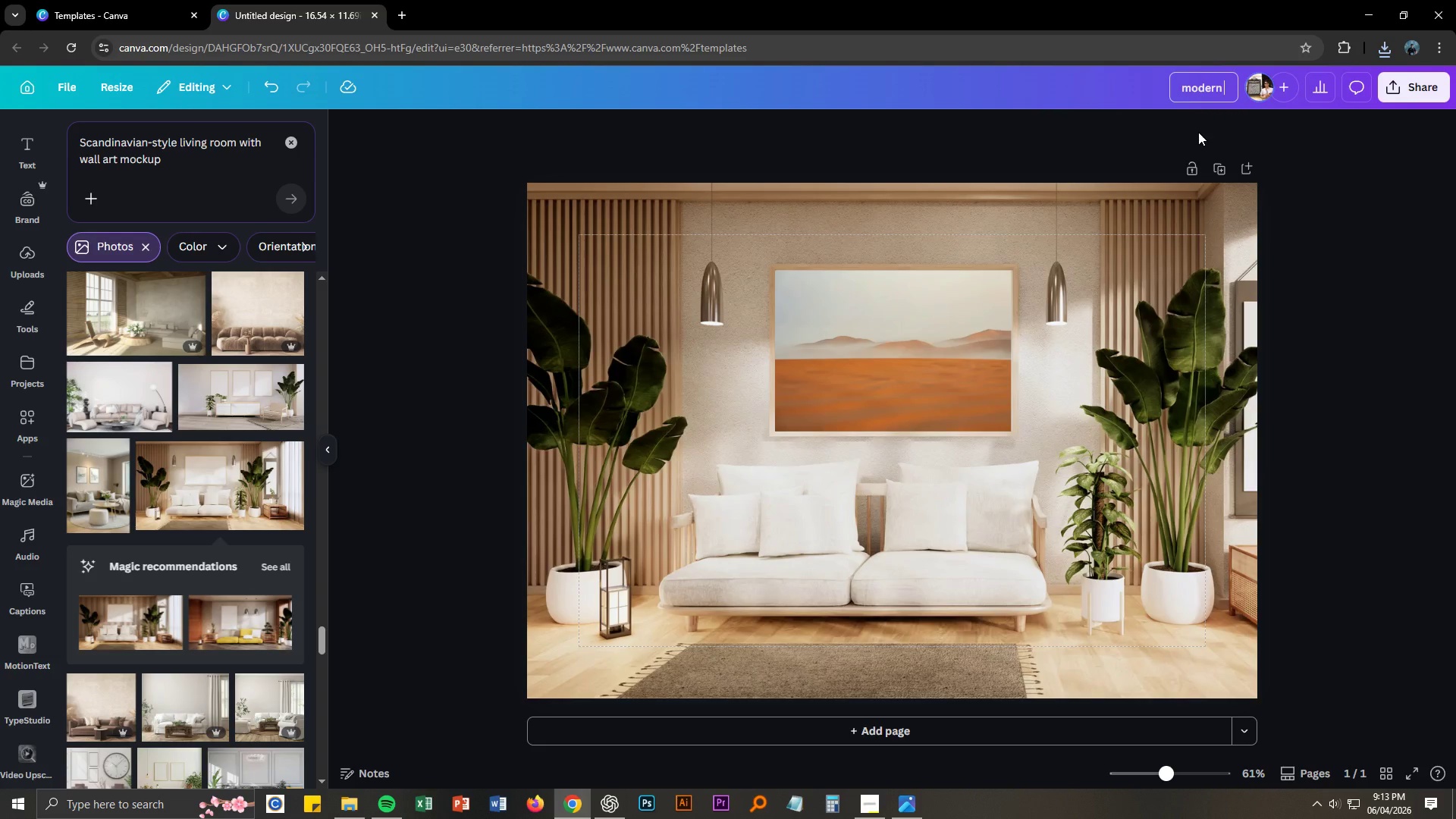 
type(lov)
key(Backspace)
key(Backspace)
type(iving room)
 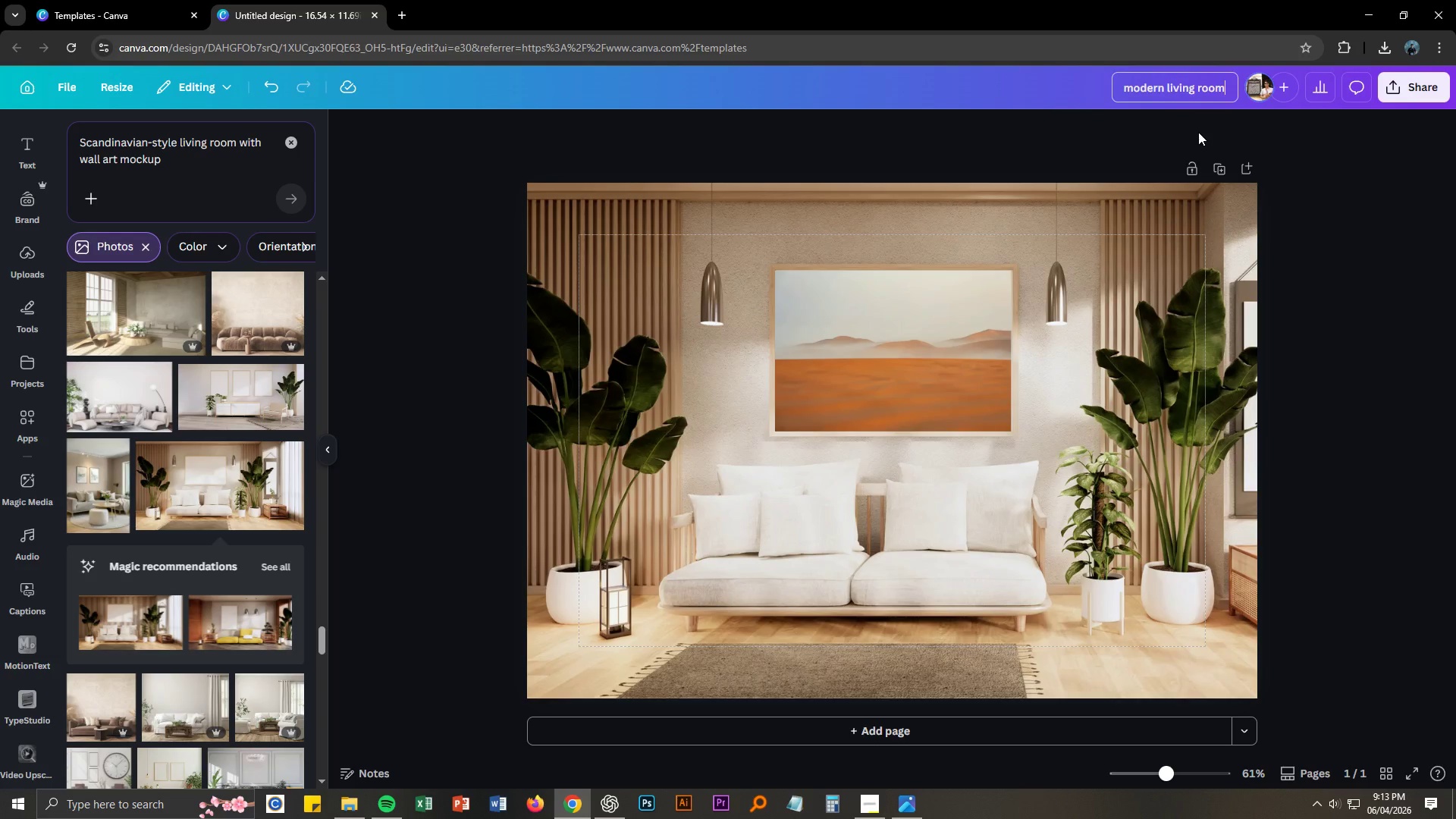 
wait(7.14)
 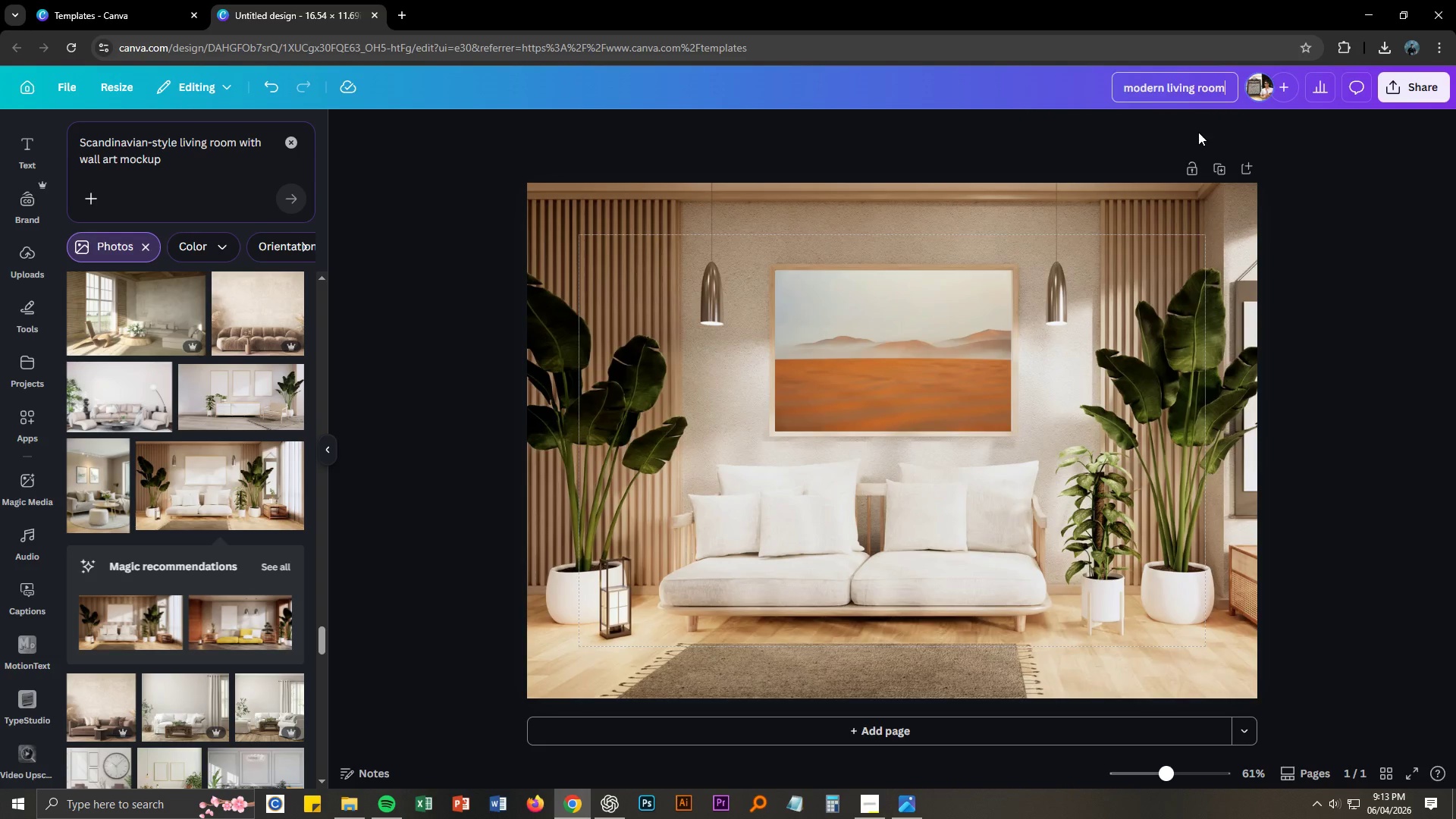 
key(Space)
 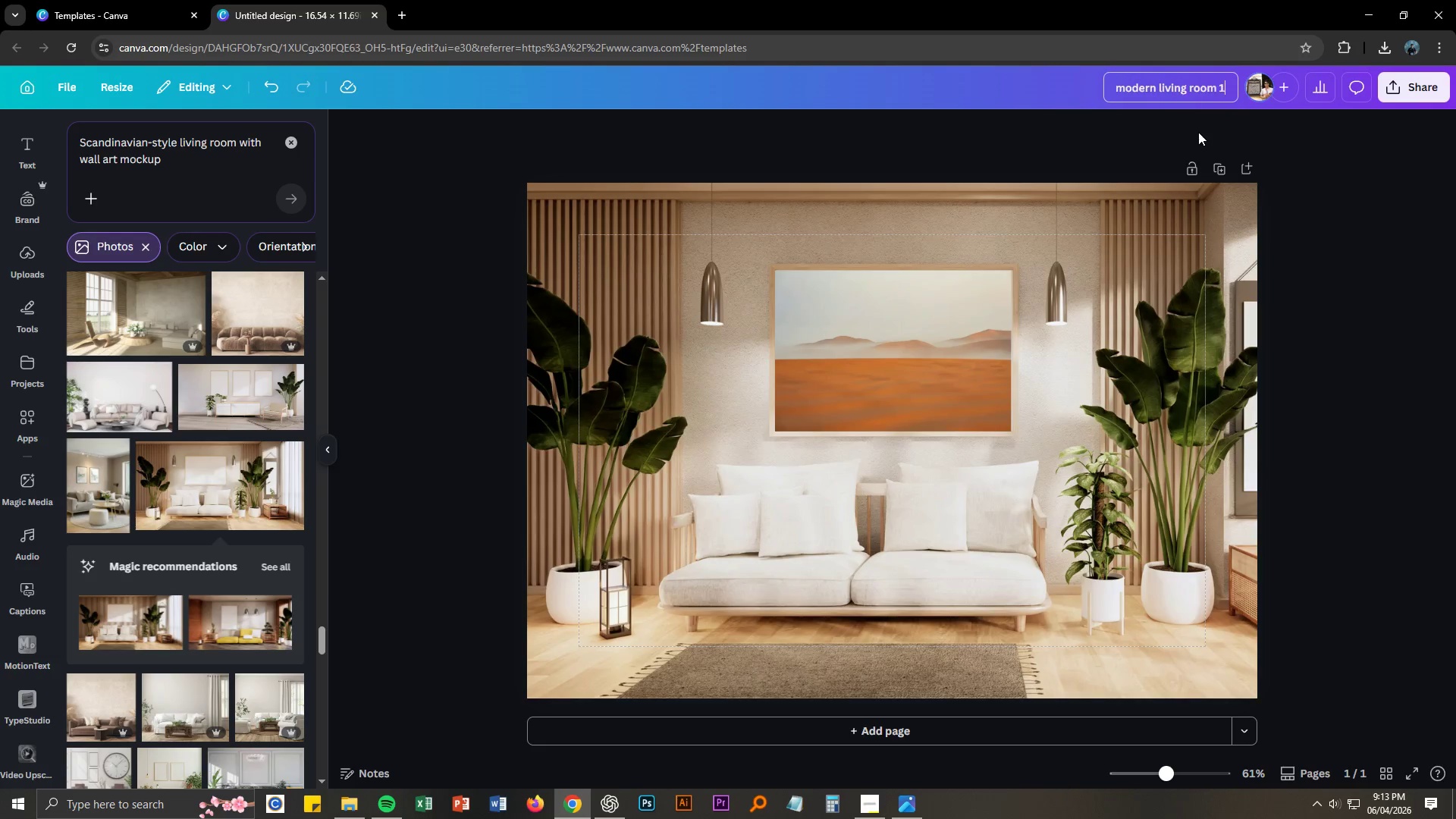 
key(1)
 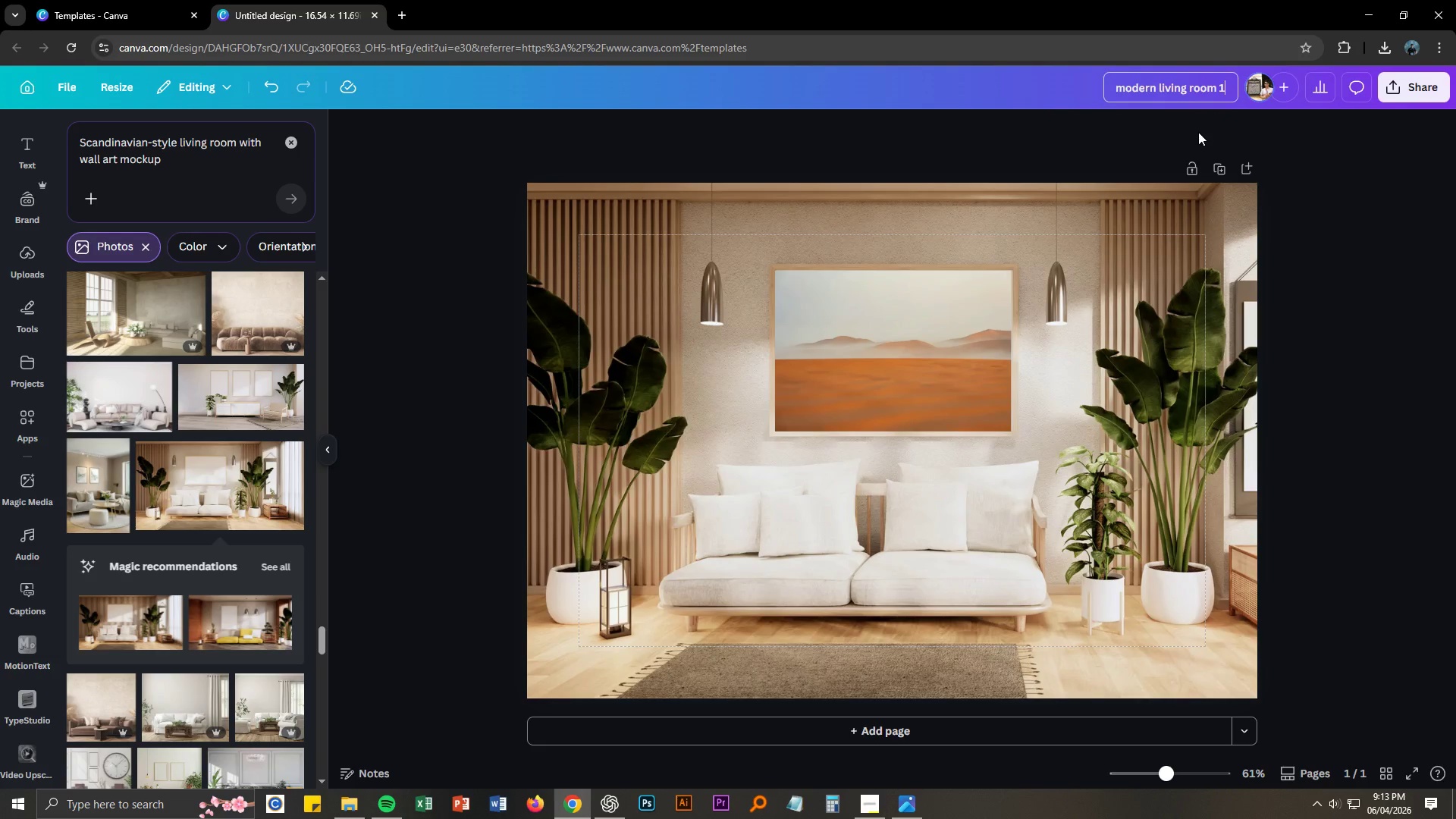 
key(Enter)
 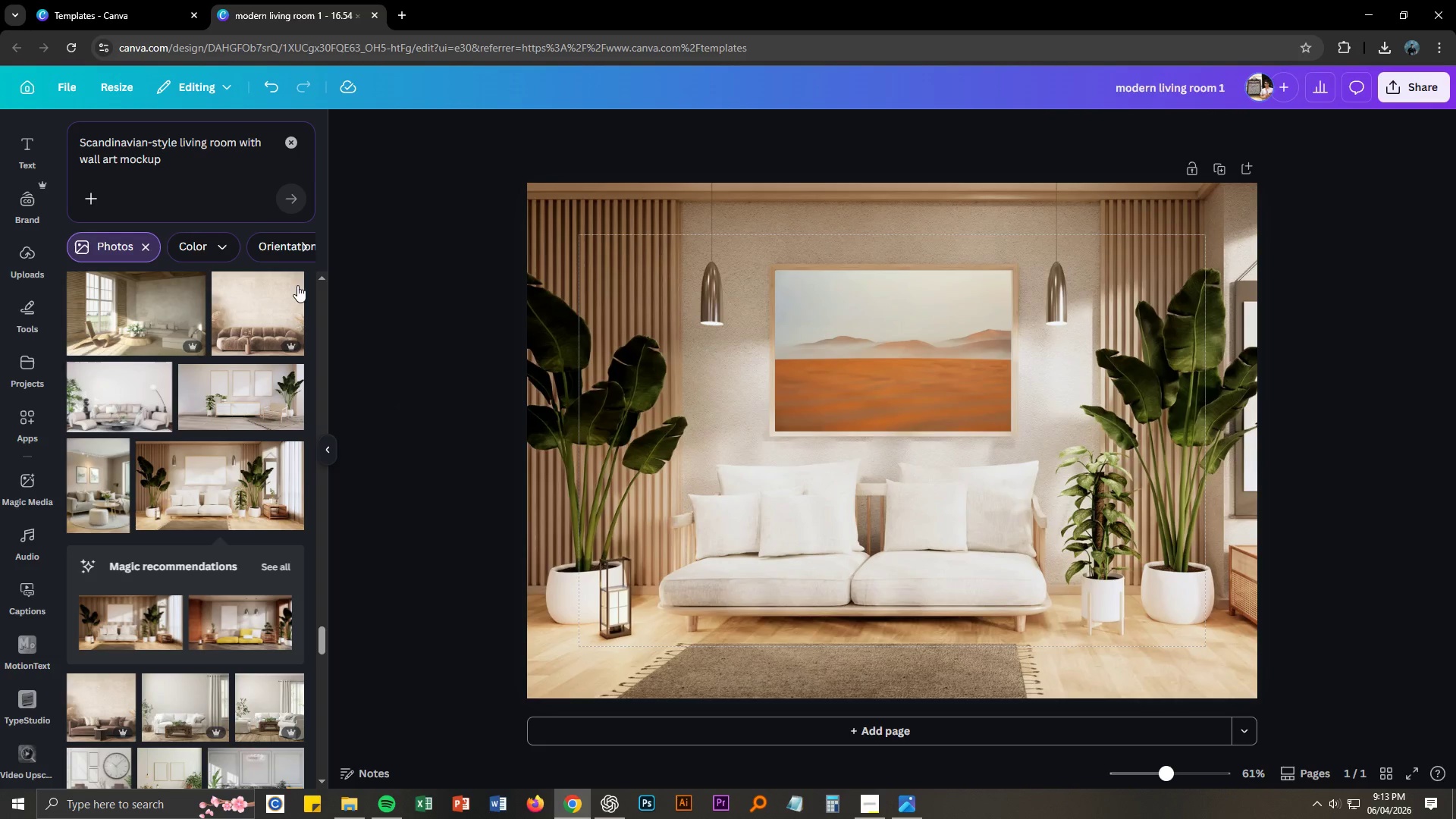 
double_click([212, 169])
 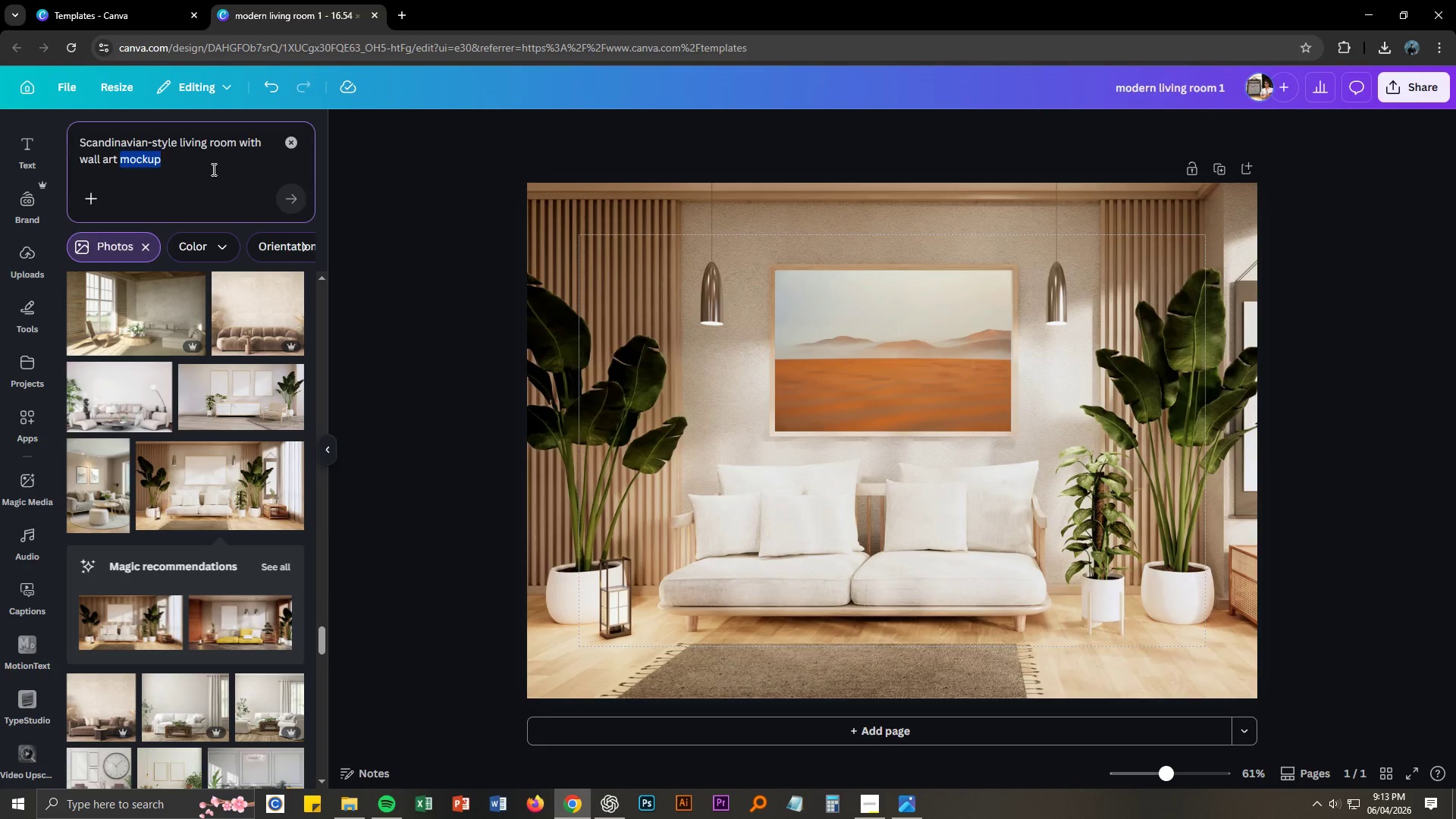 
triple_click([212, 169])
 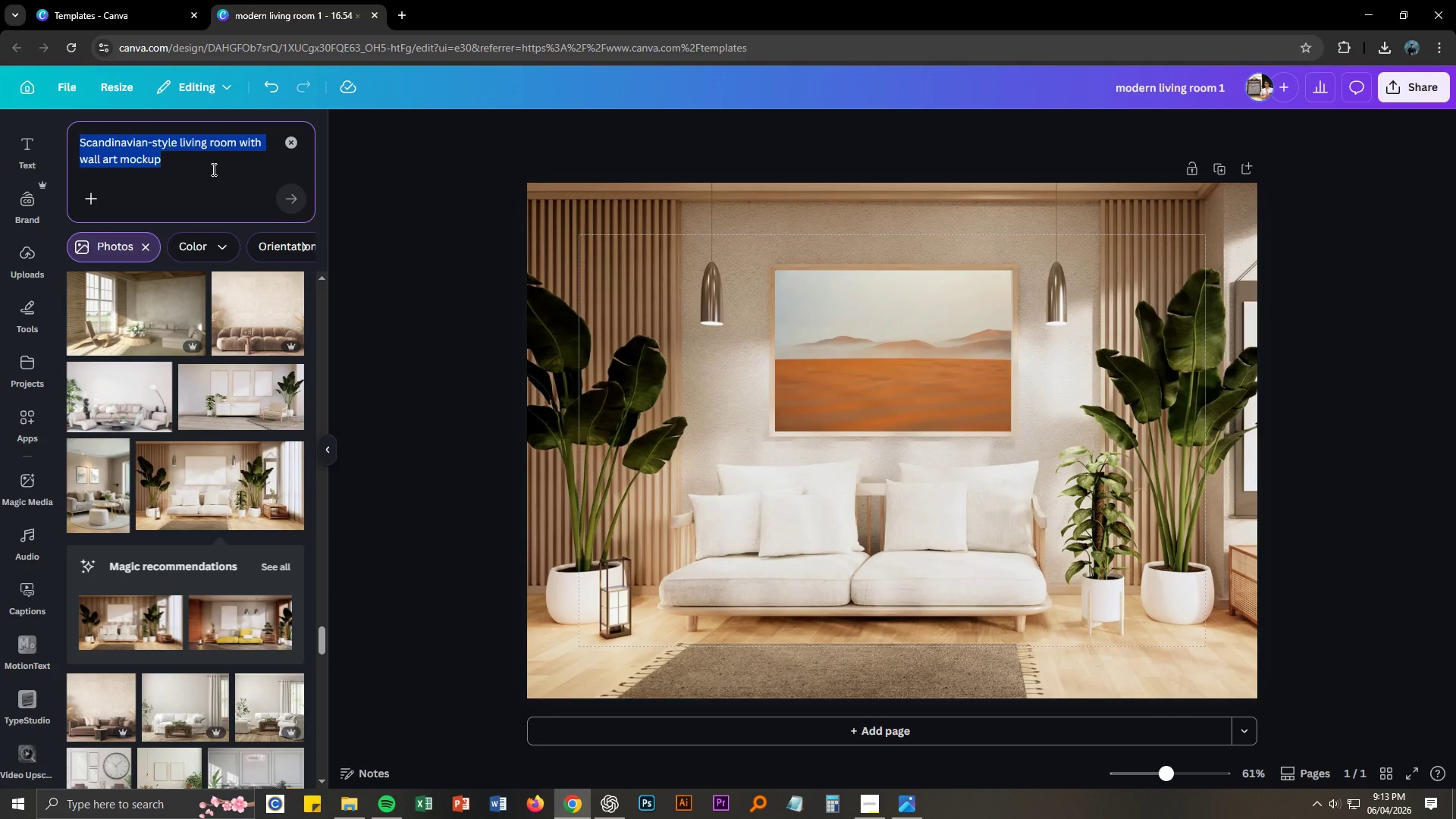 
type(office )
 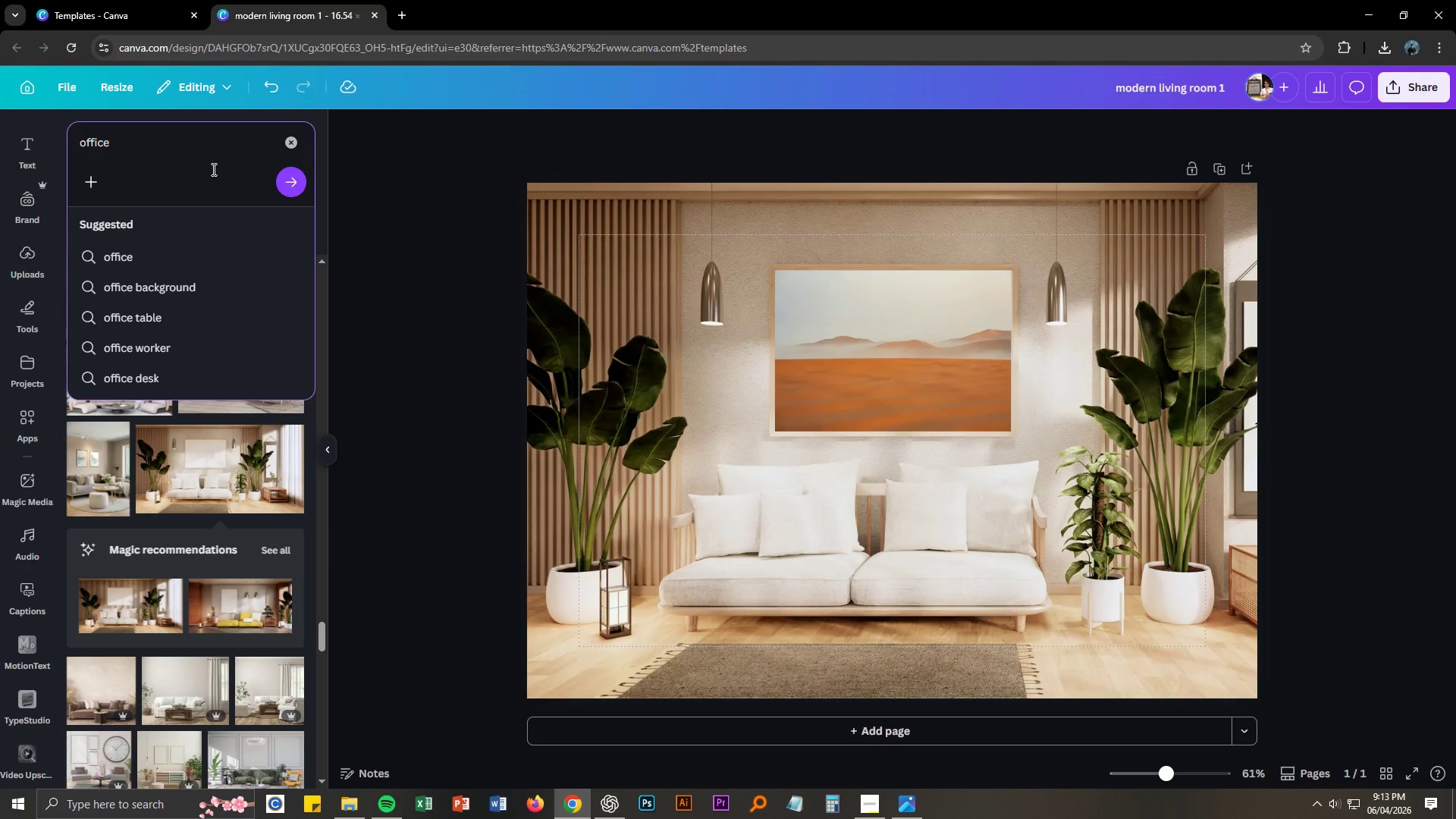 
wait(5.12)
 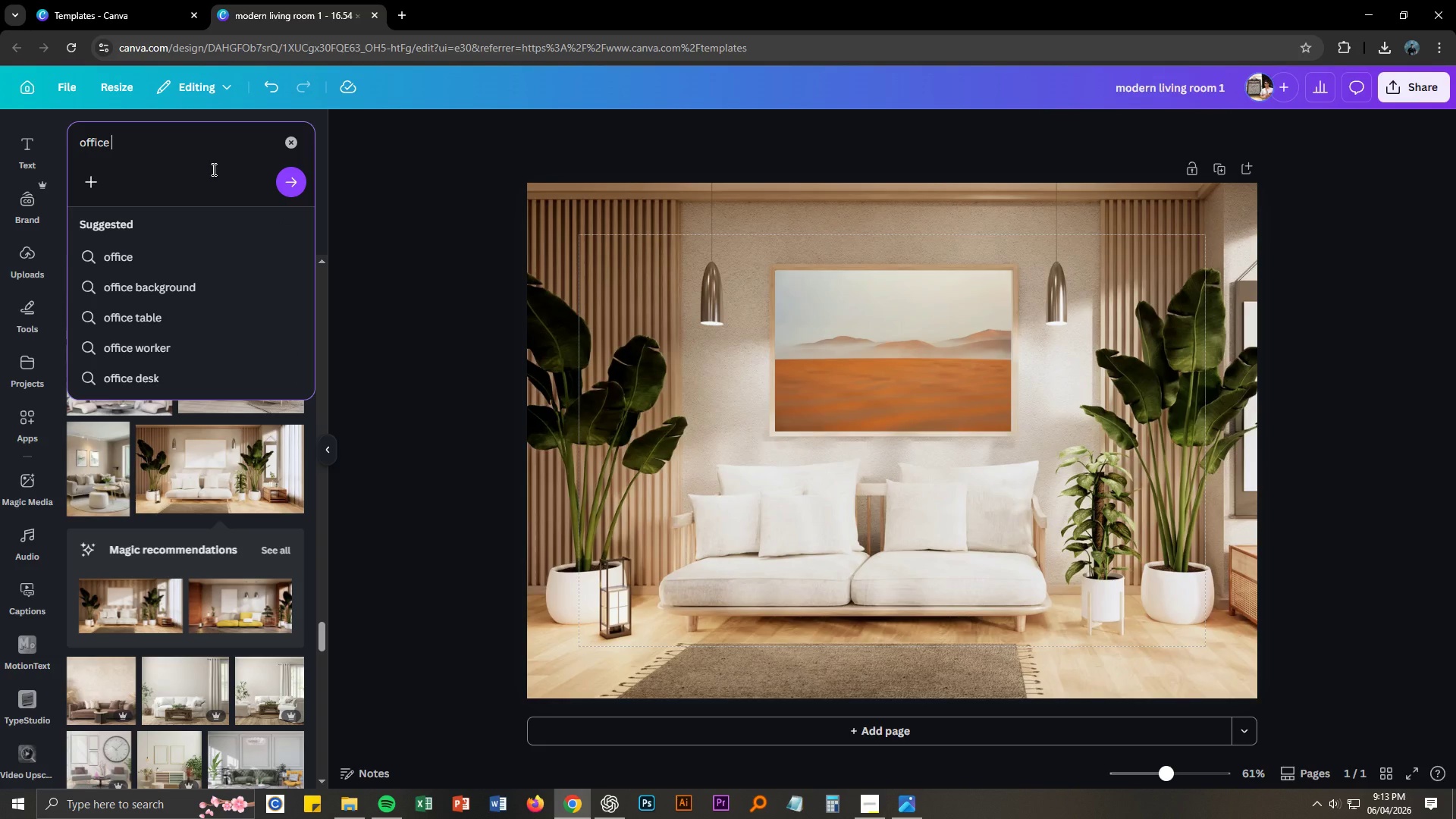 
left_click([381, 375])
 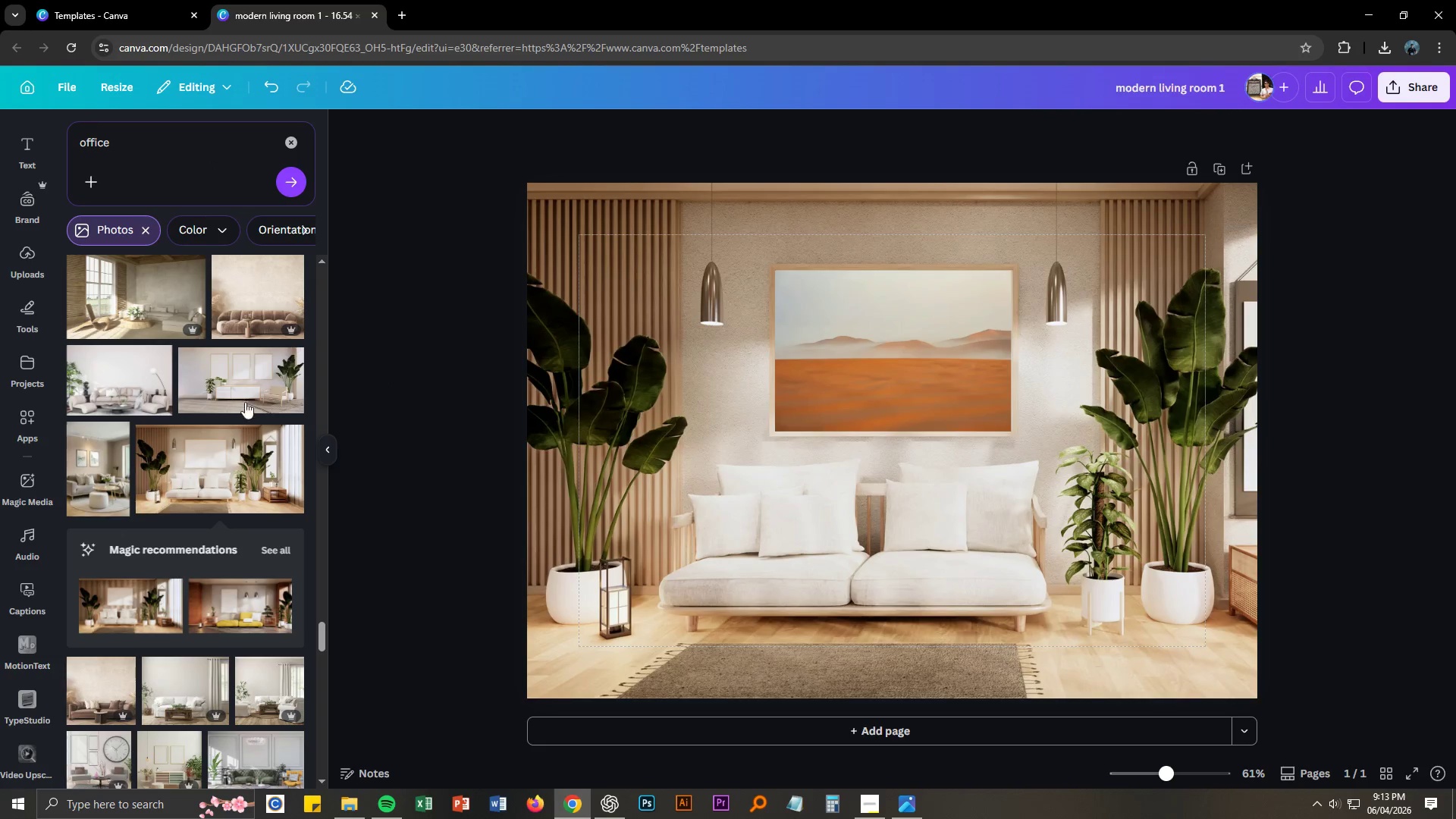 
scroll: coordinate [269, 452], scroll_direction: up, amount: 5.0
 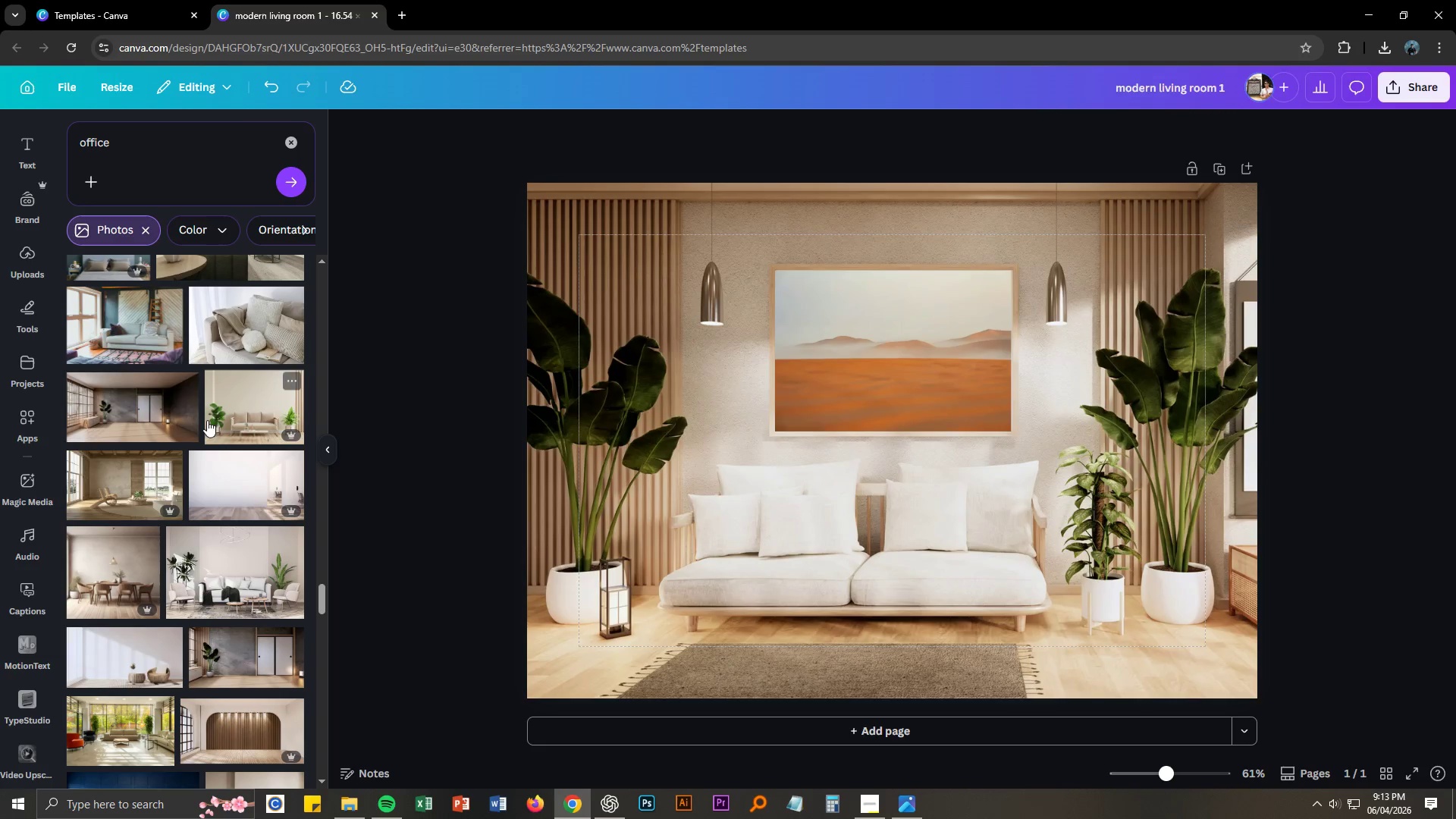 
left_click([447, 246])
 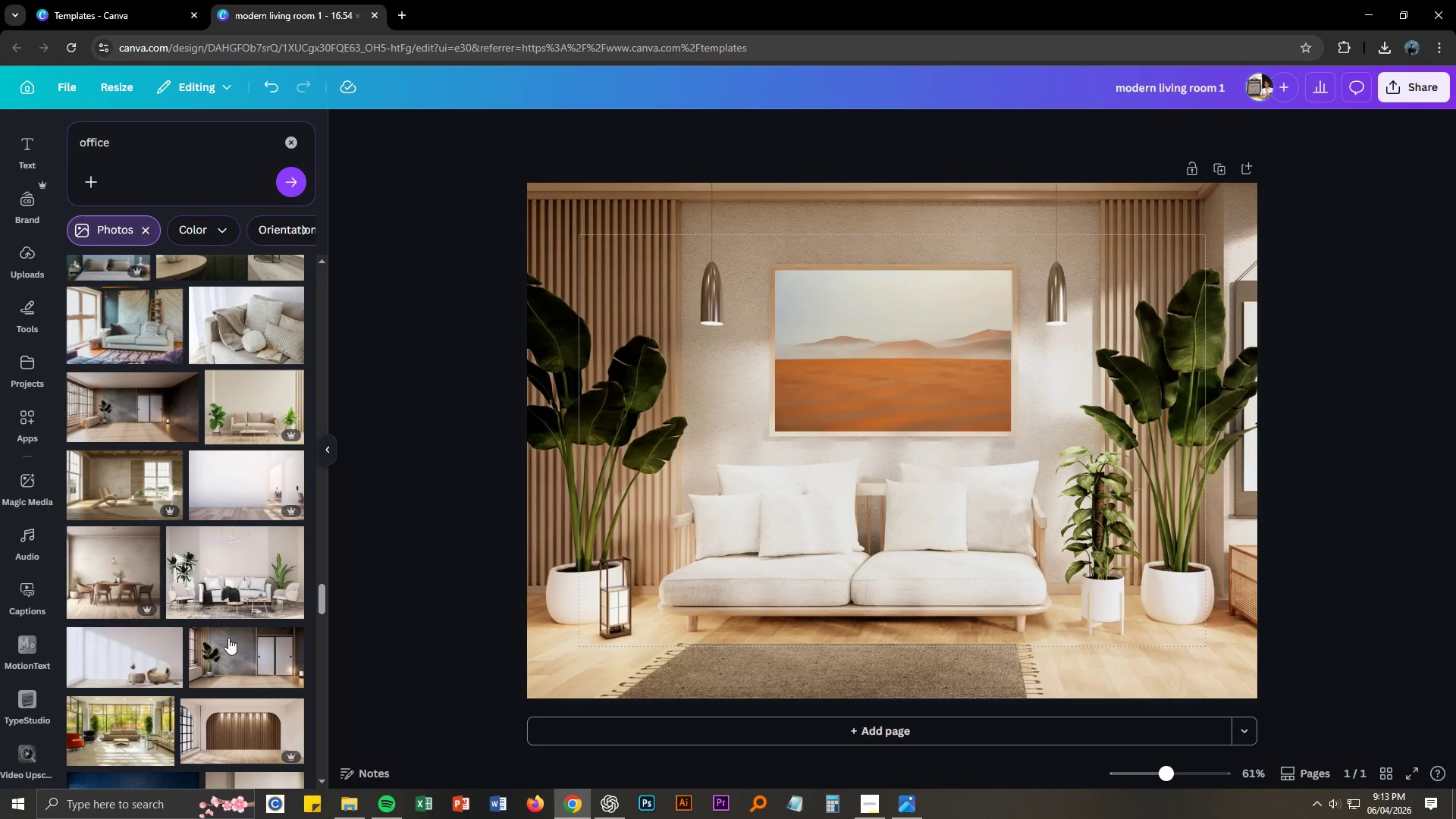 
left_click([1414, 96])
 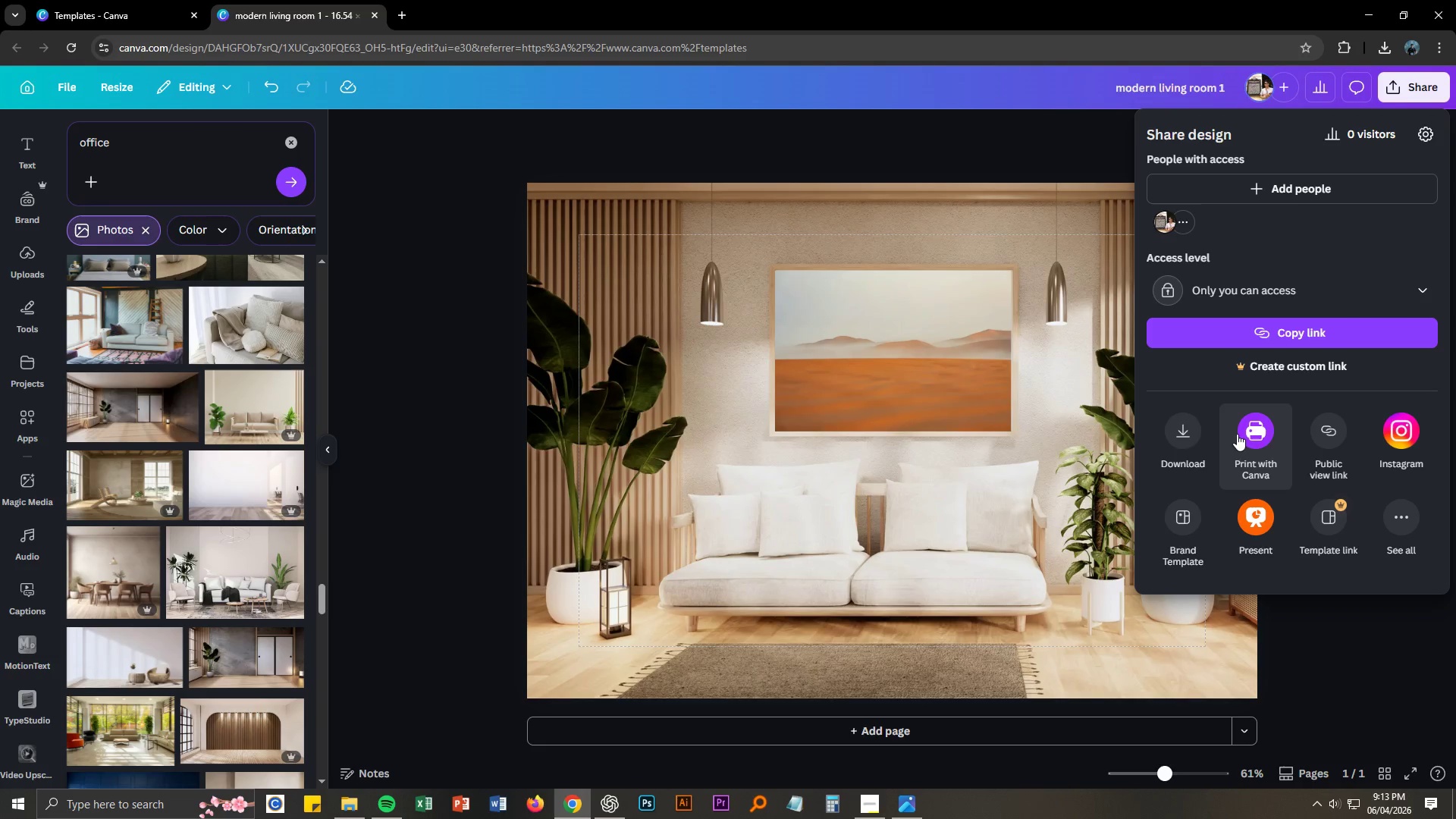 
middle_click([1342, 447])
 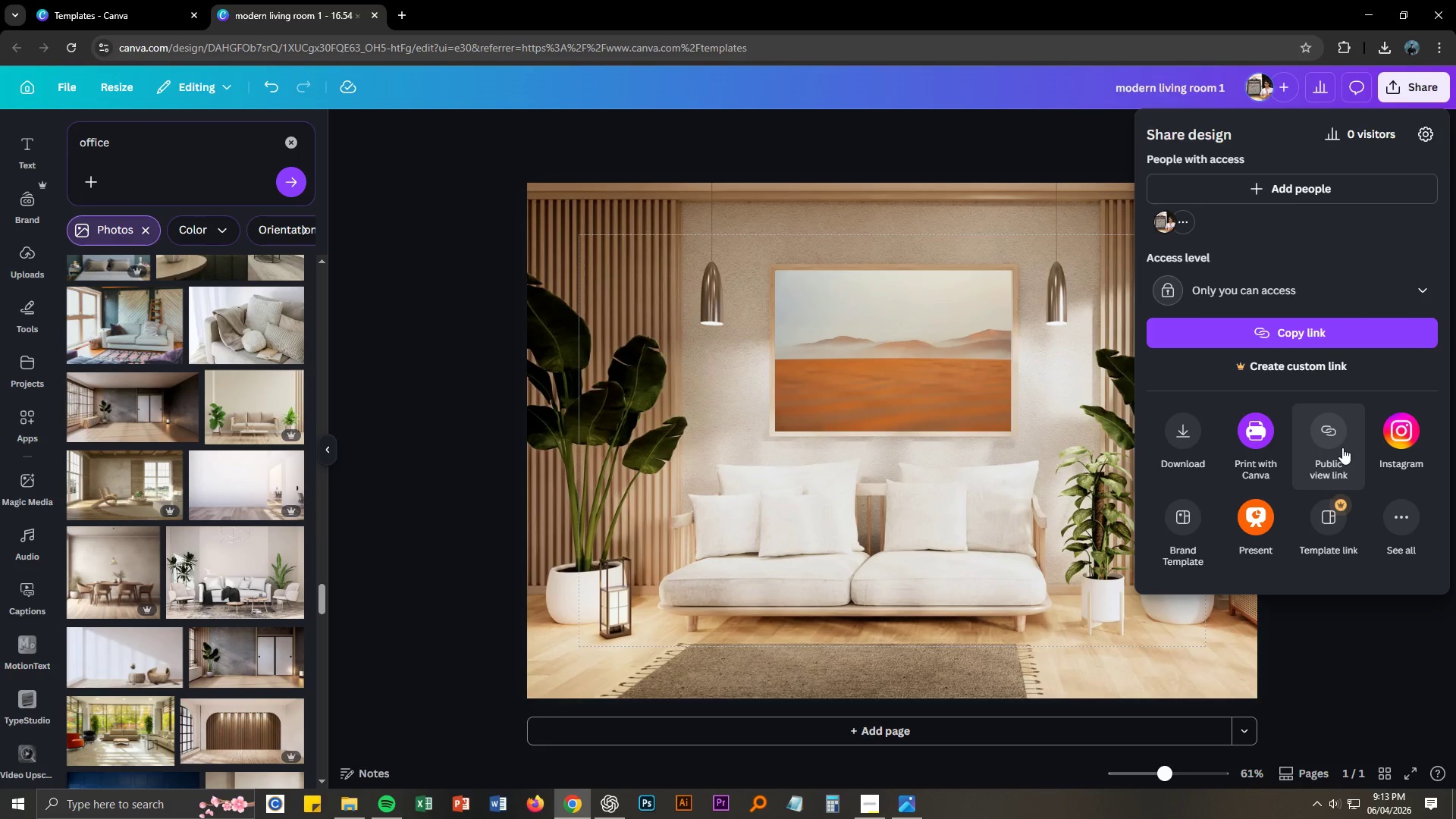 
left_click([1342, 447])
 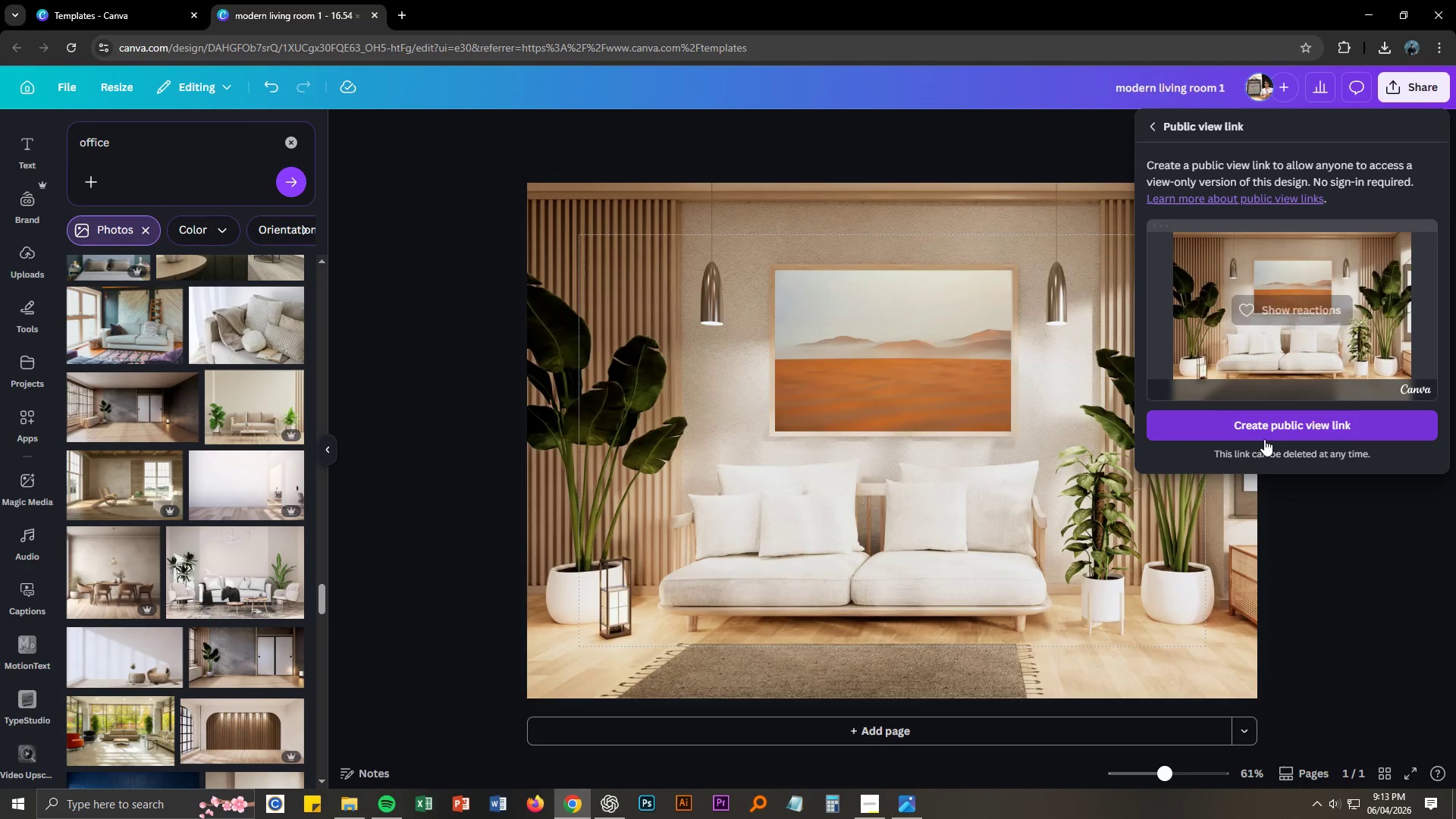 
left_click([1276, 424])
 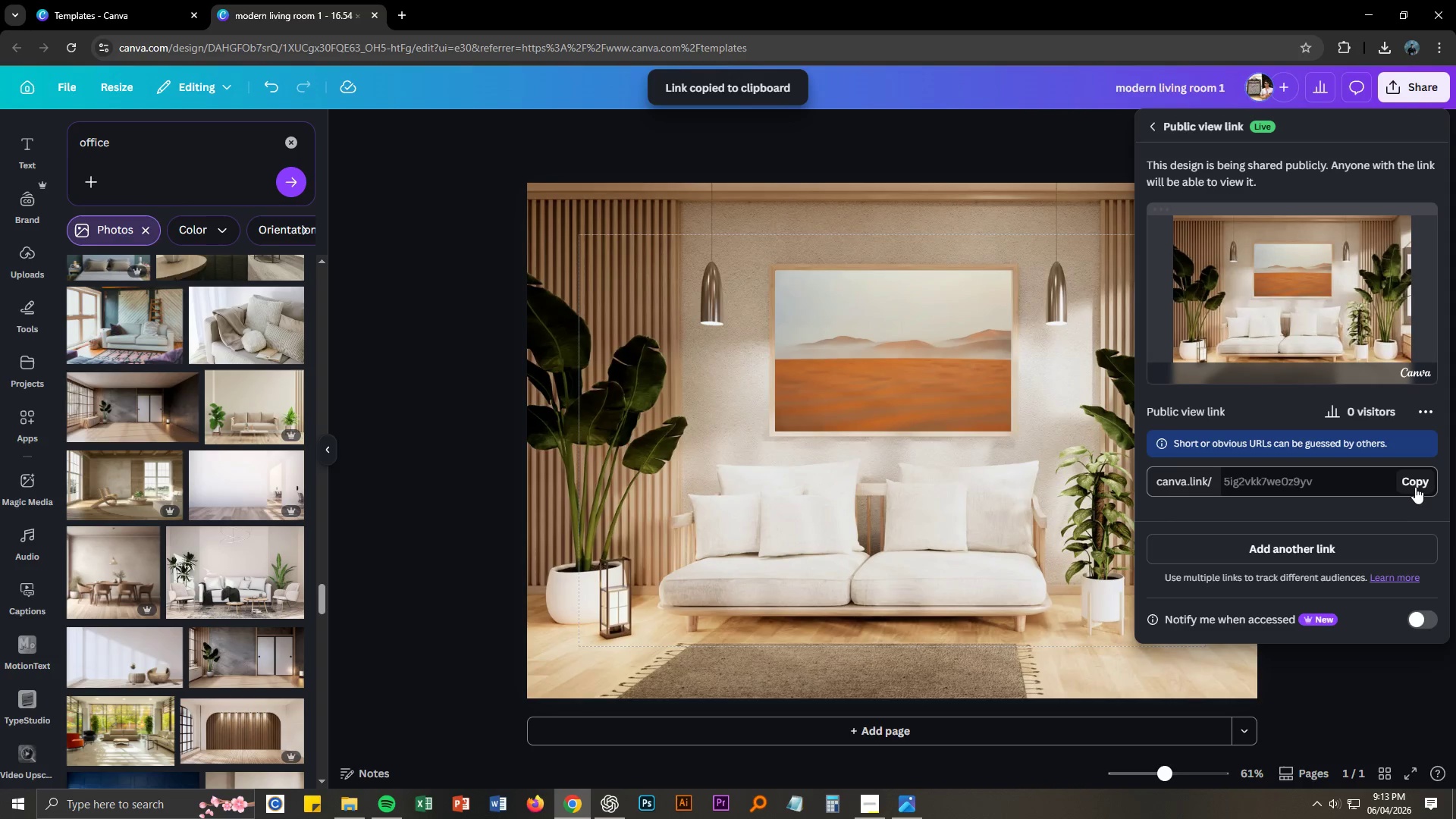 
left_click([406, 17])
 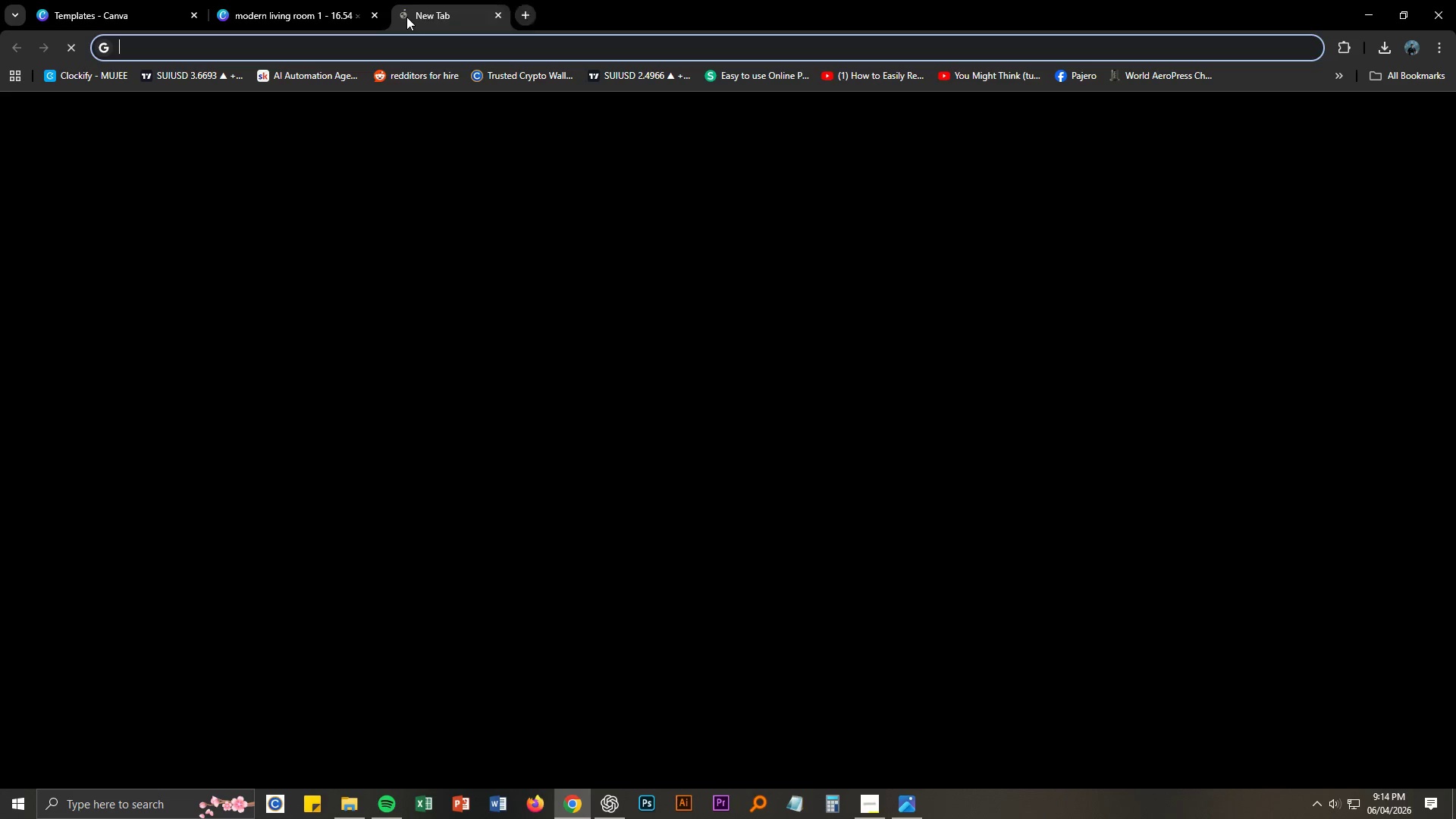 
key(Control+ControlLeft)
 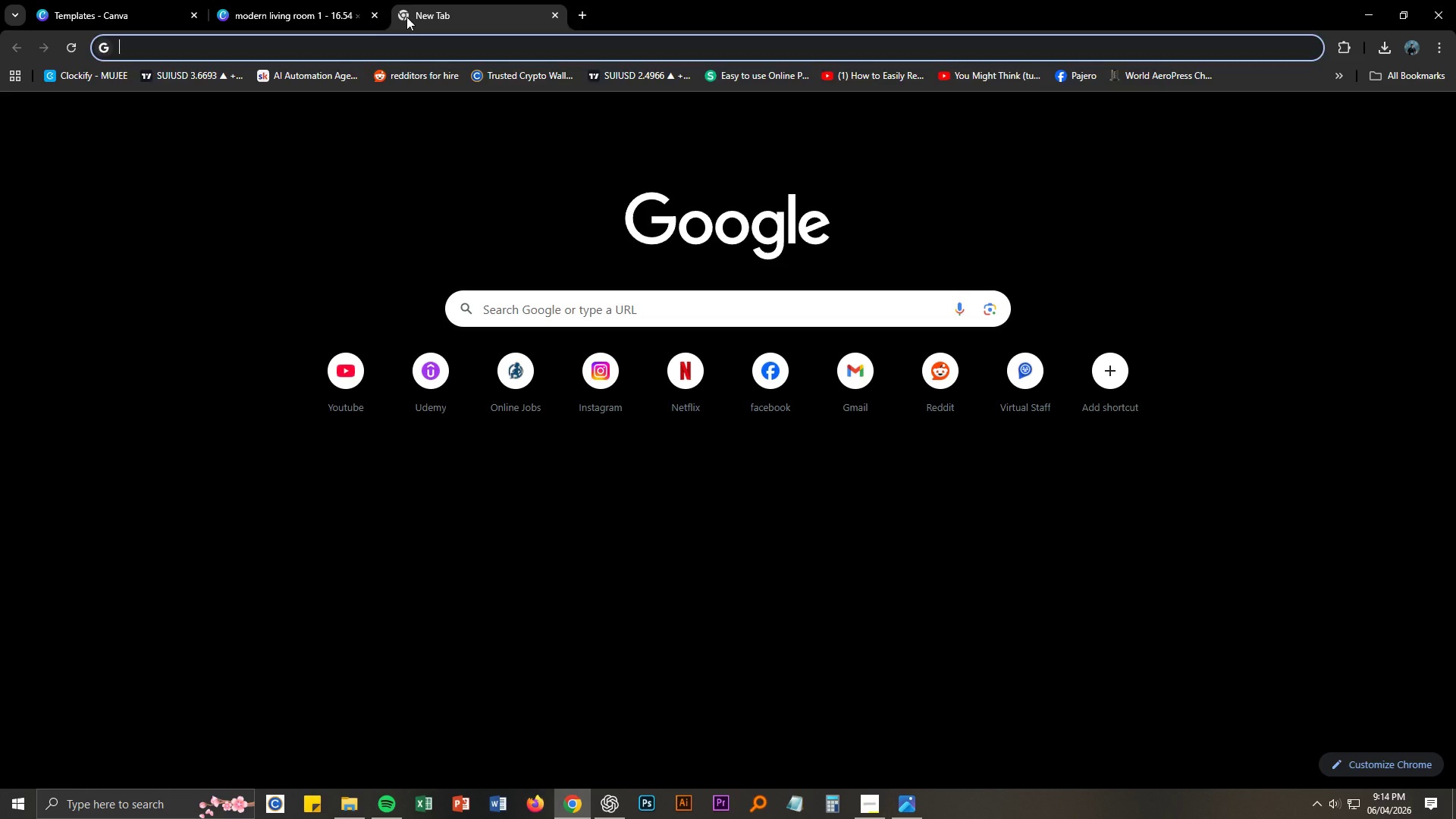 
key(Control+V)
 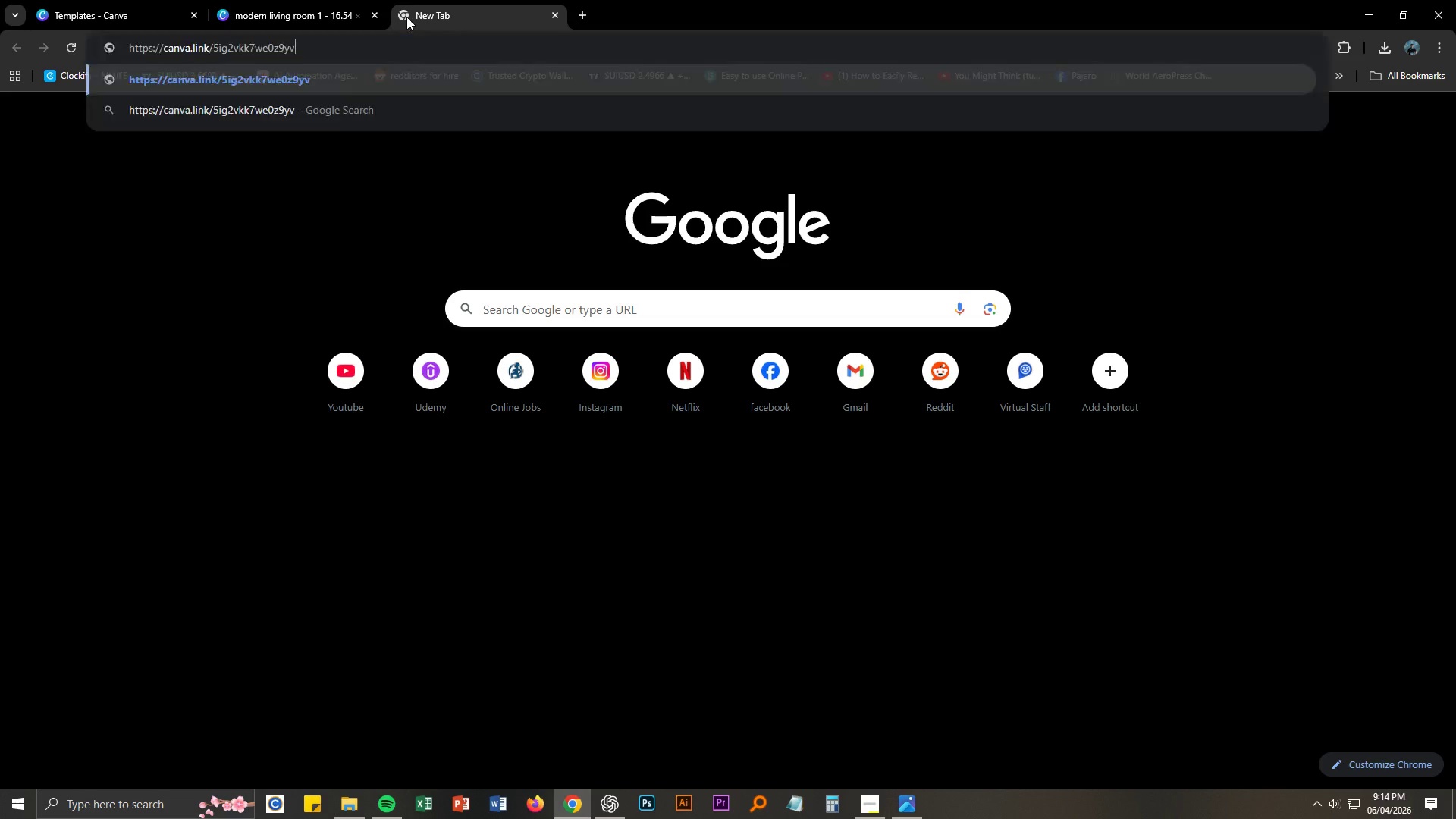 
key(Control+NumpadEnter)
 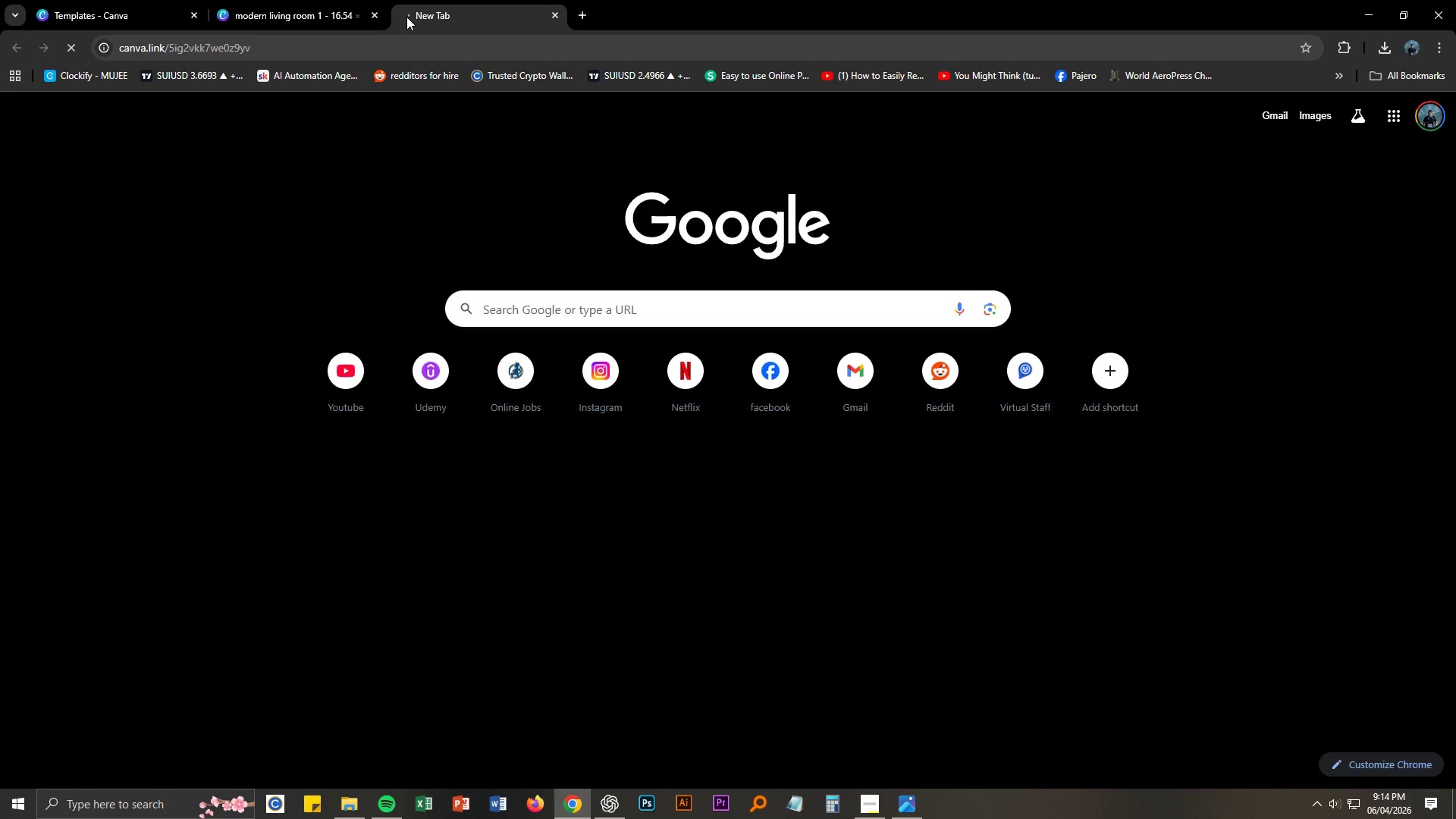 
left_click([305, 2])
 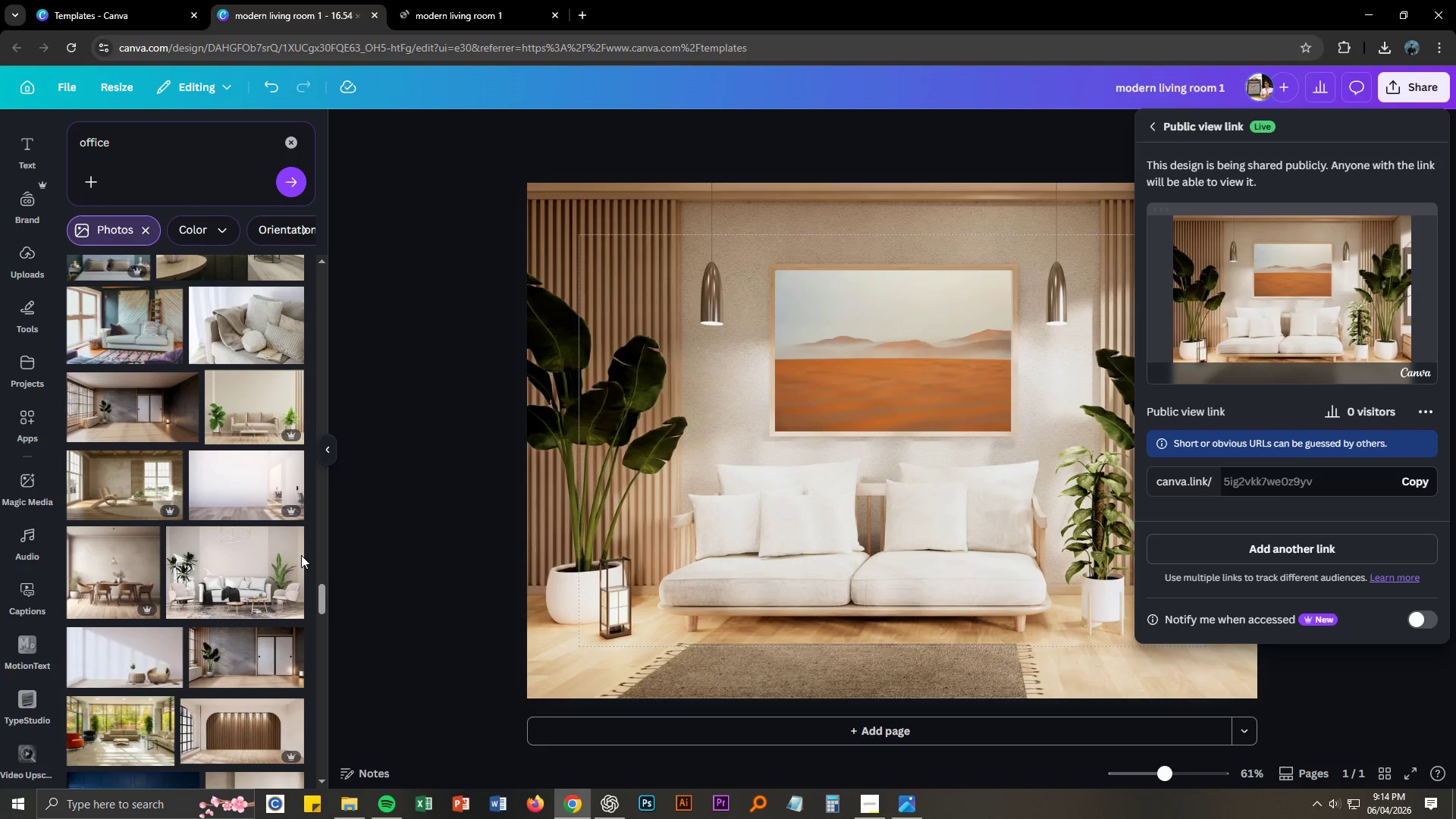 
scroll: coordinate [261, 529], scroll_direction: up, amount: 4.0
 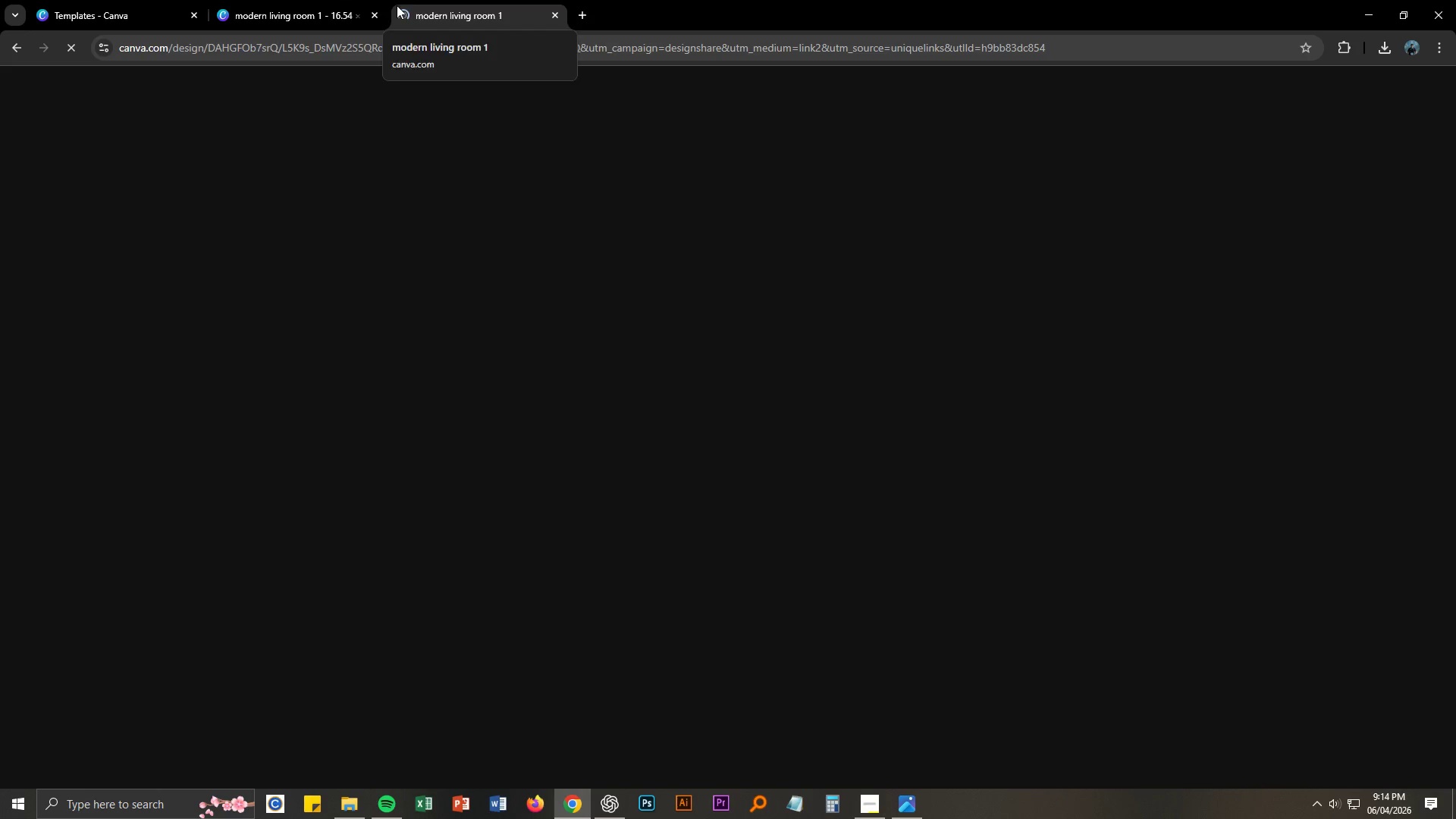 
left_click([334, 0])
 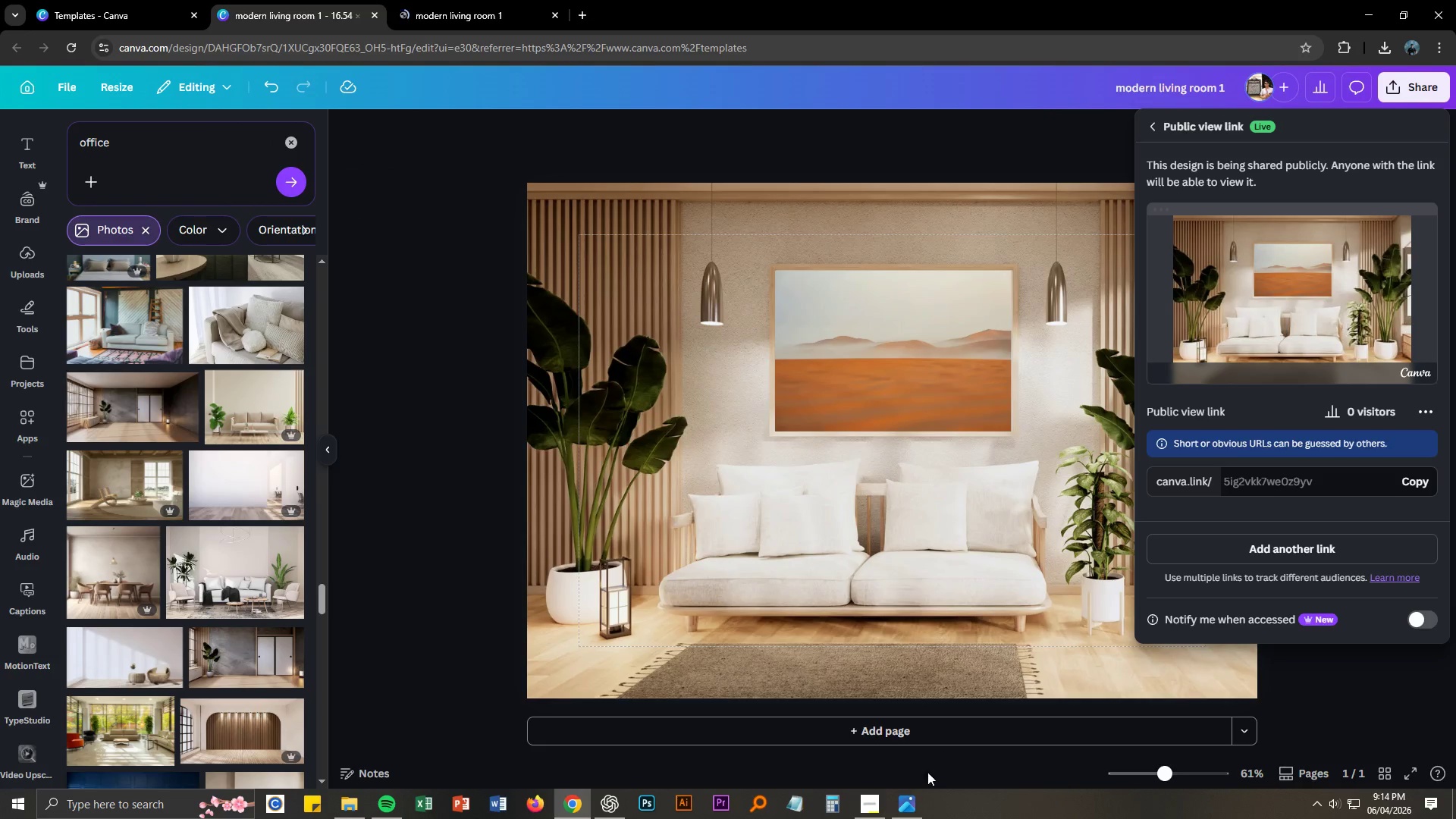 
left_click([912, 802])
 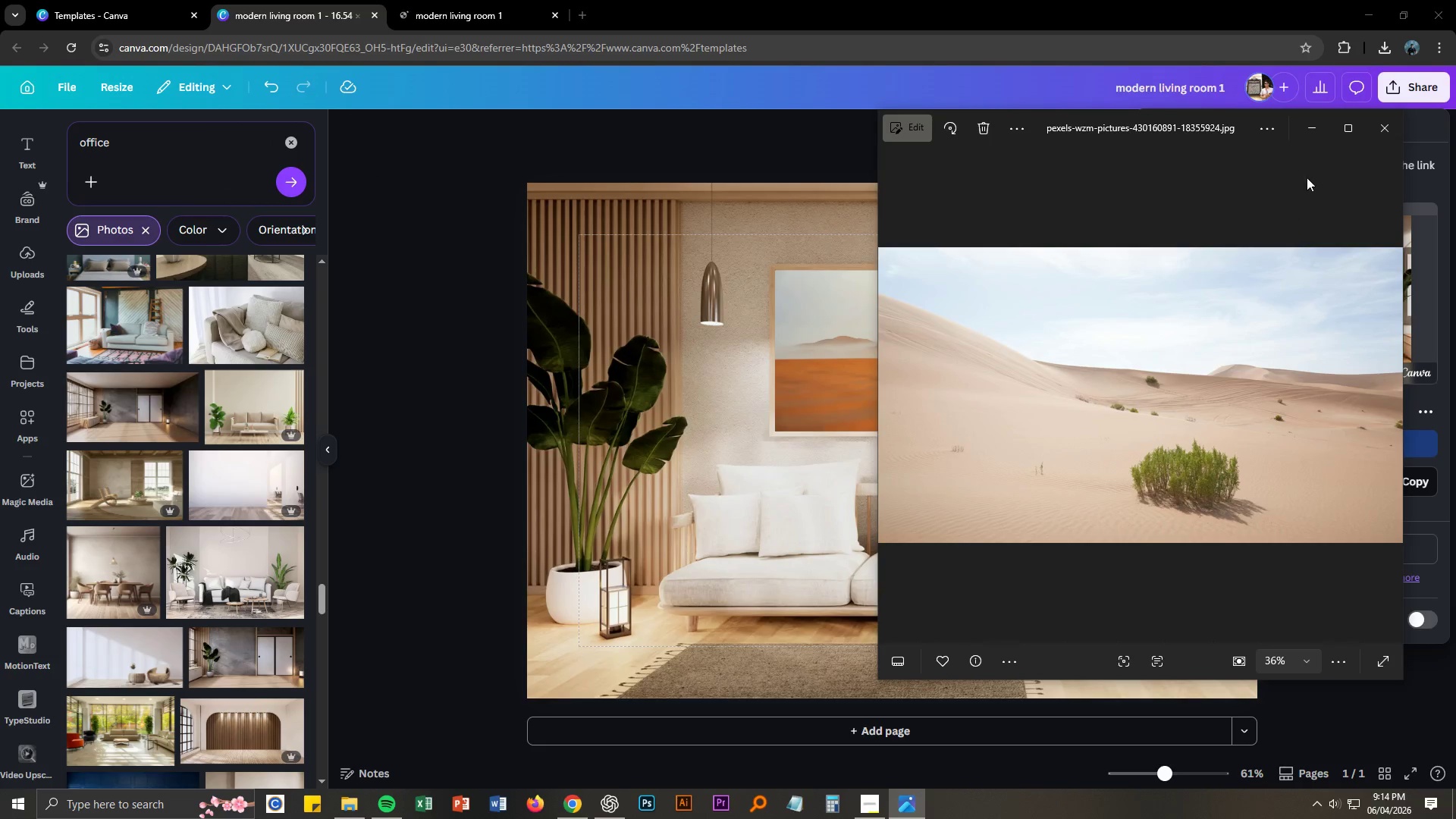 
left_click([1387, 131])
 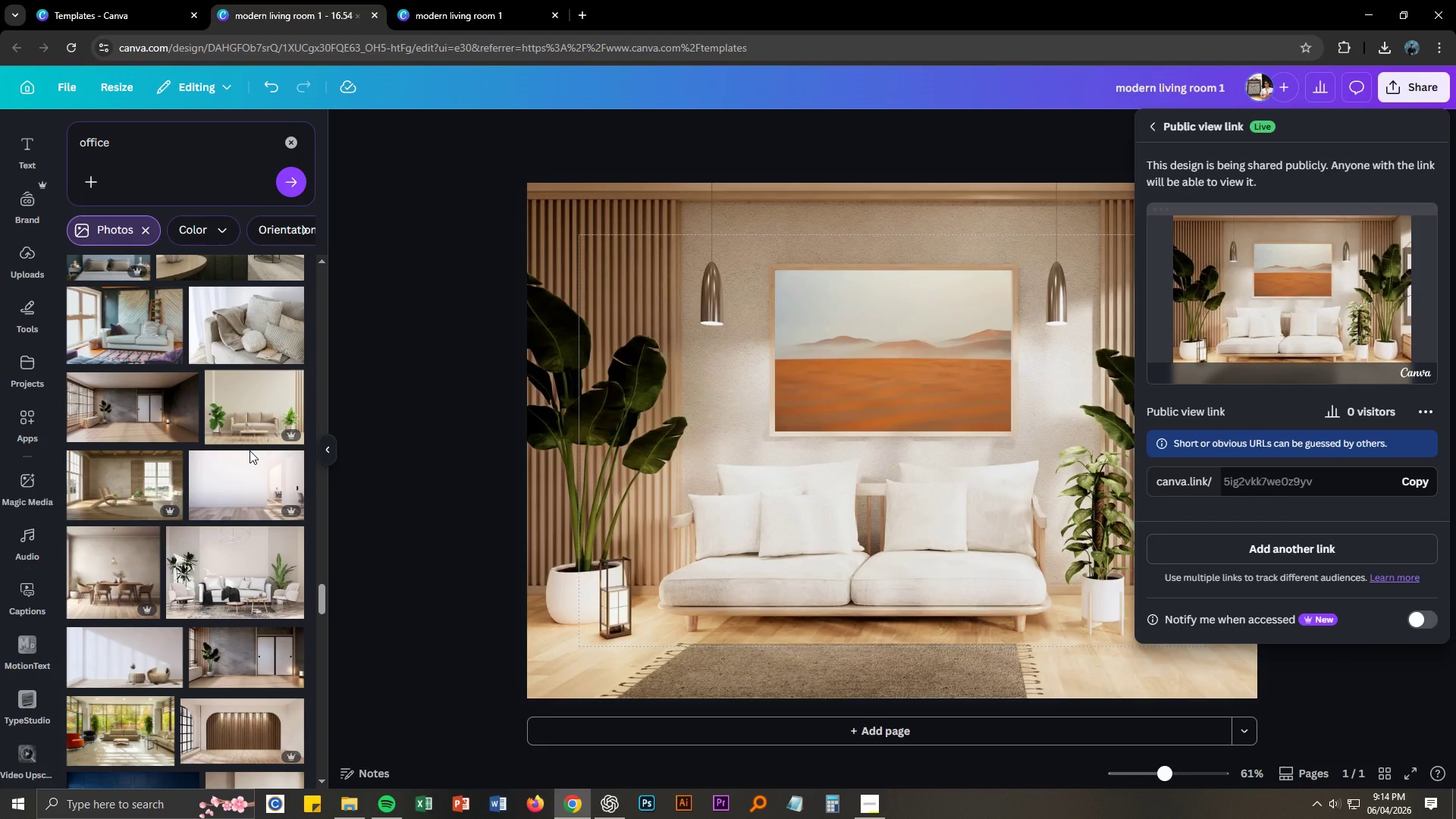 
scroll: coordinate [249, 450], scroll_direction: up, amount: 3.0
 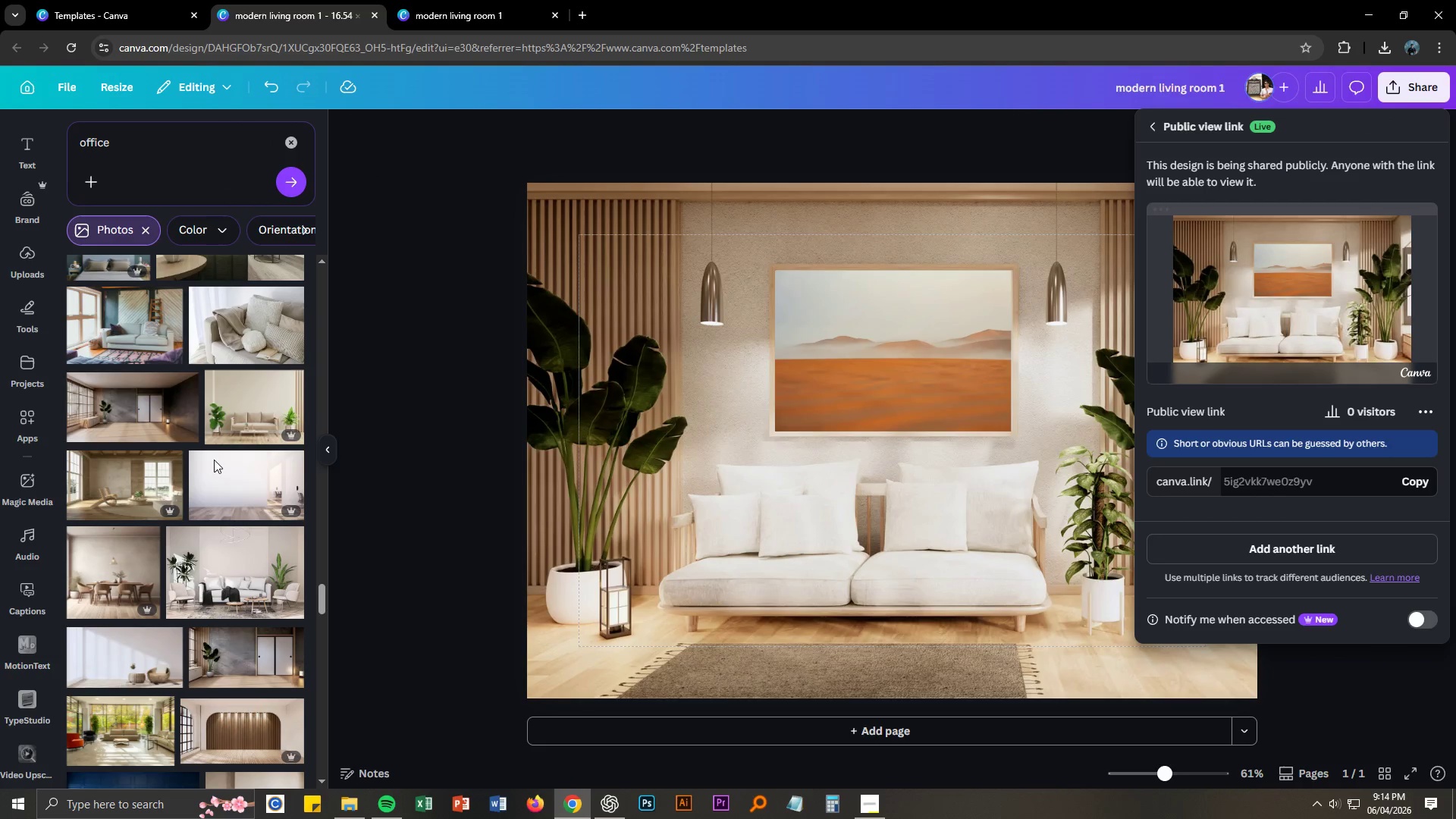 
scroll: coordinate [212, 466], scroll_direction: down, amount: 2.0
 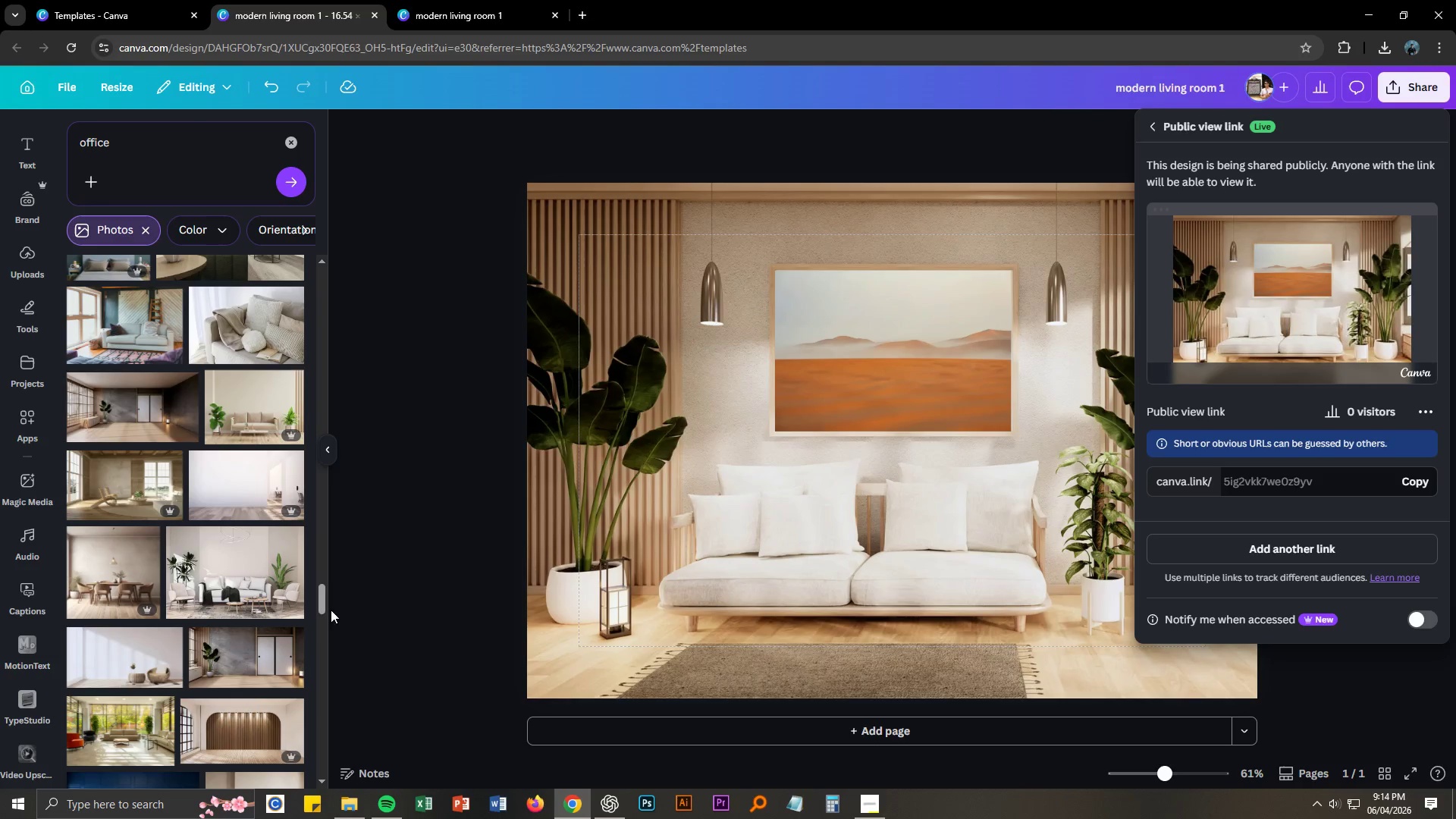 
left_click_drag(start_coordinate=[317, 605], to_coordinate=[322, 598])
 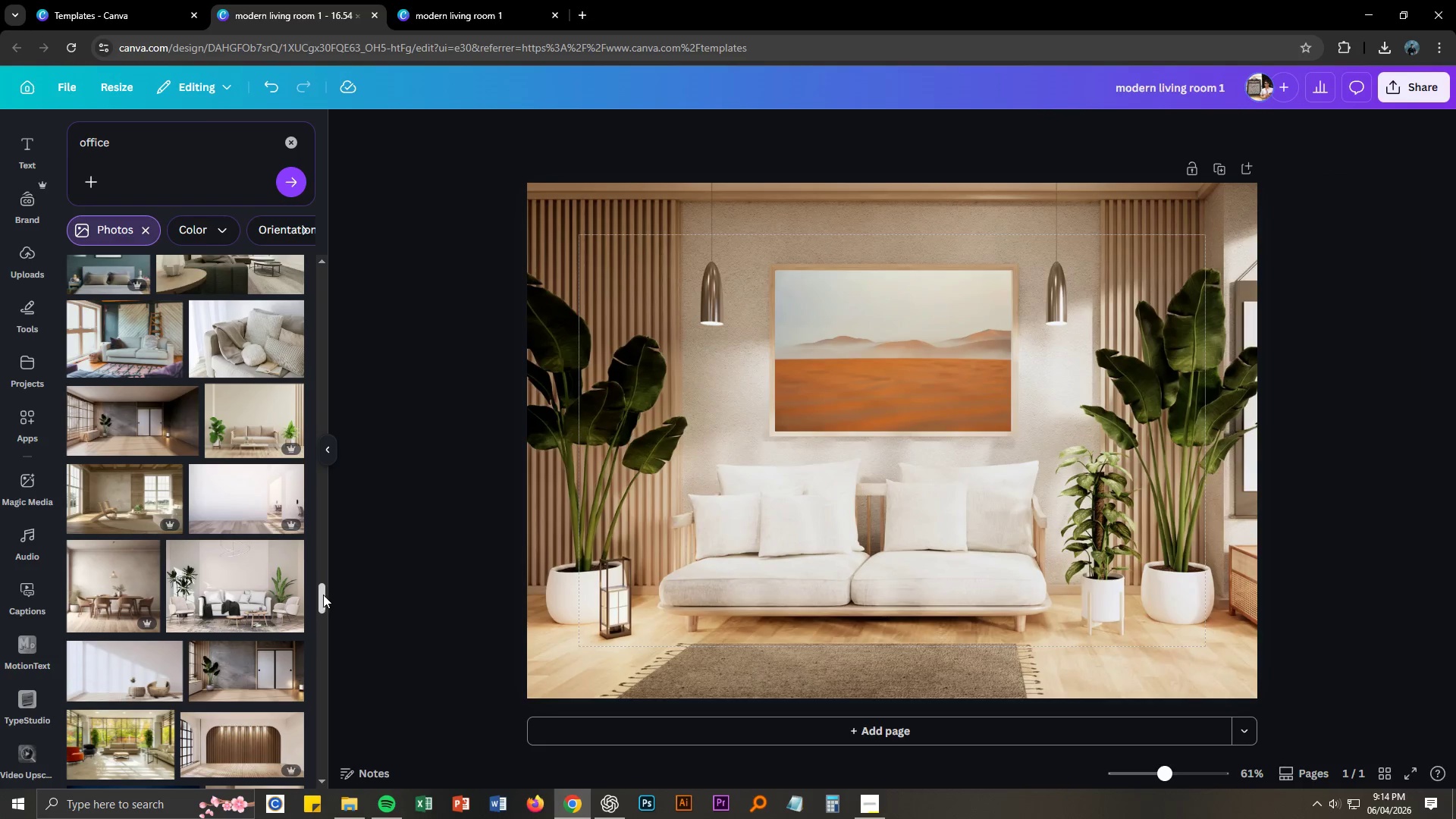 
left_click_drag(start_coordinate=[322, 598], to_coordinate=[325, 520])
 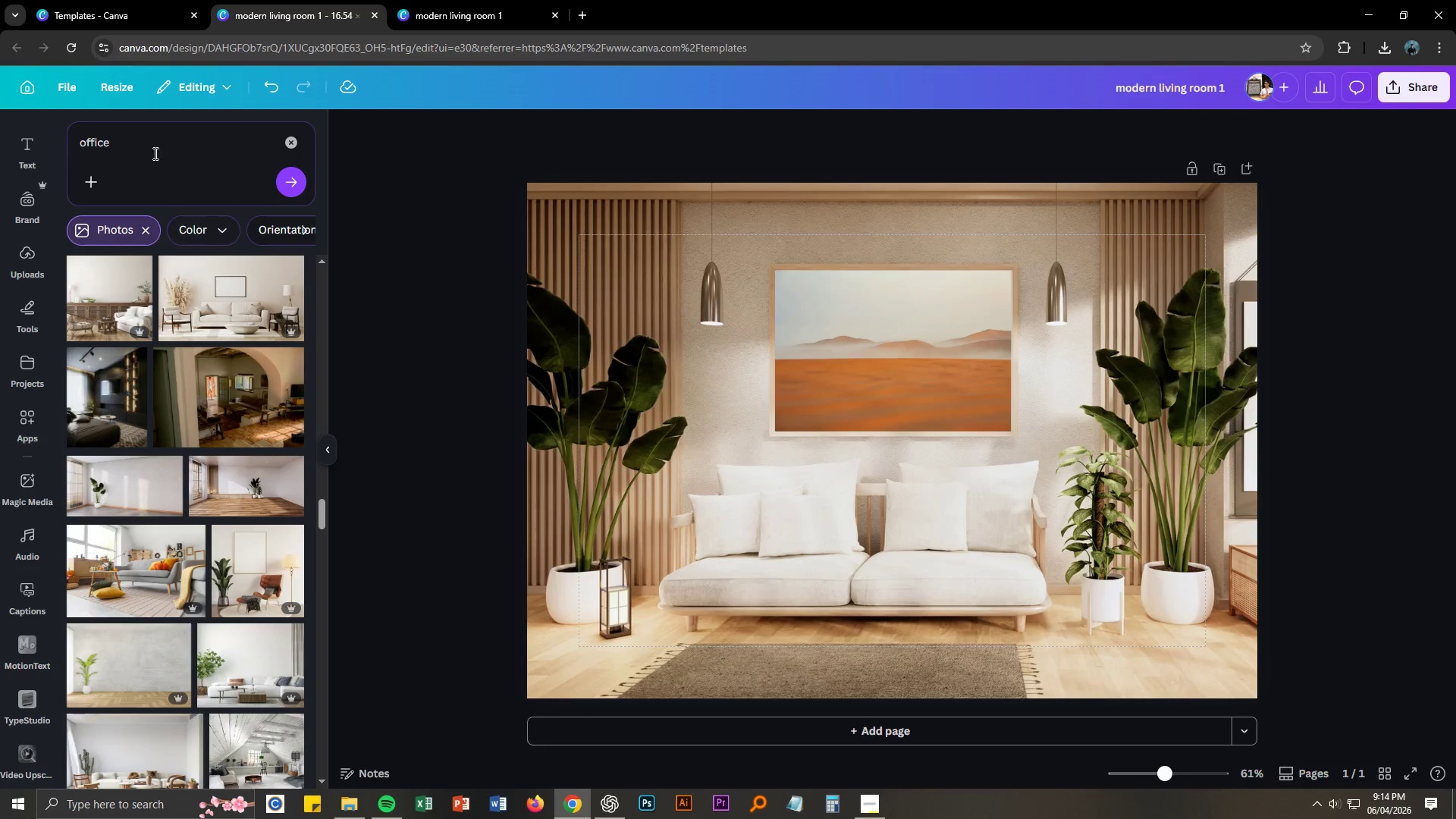 
double_click([145, 136])
 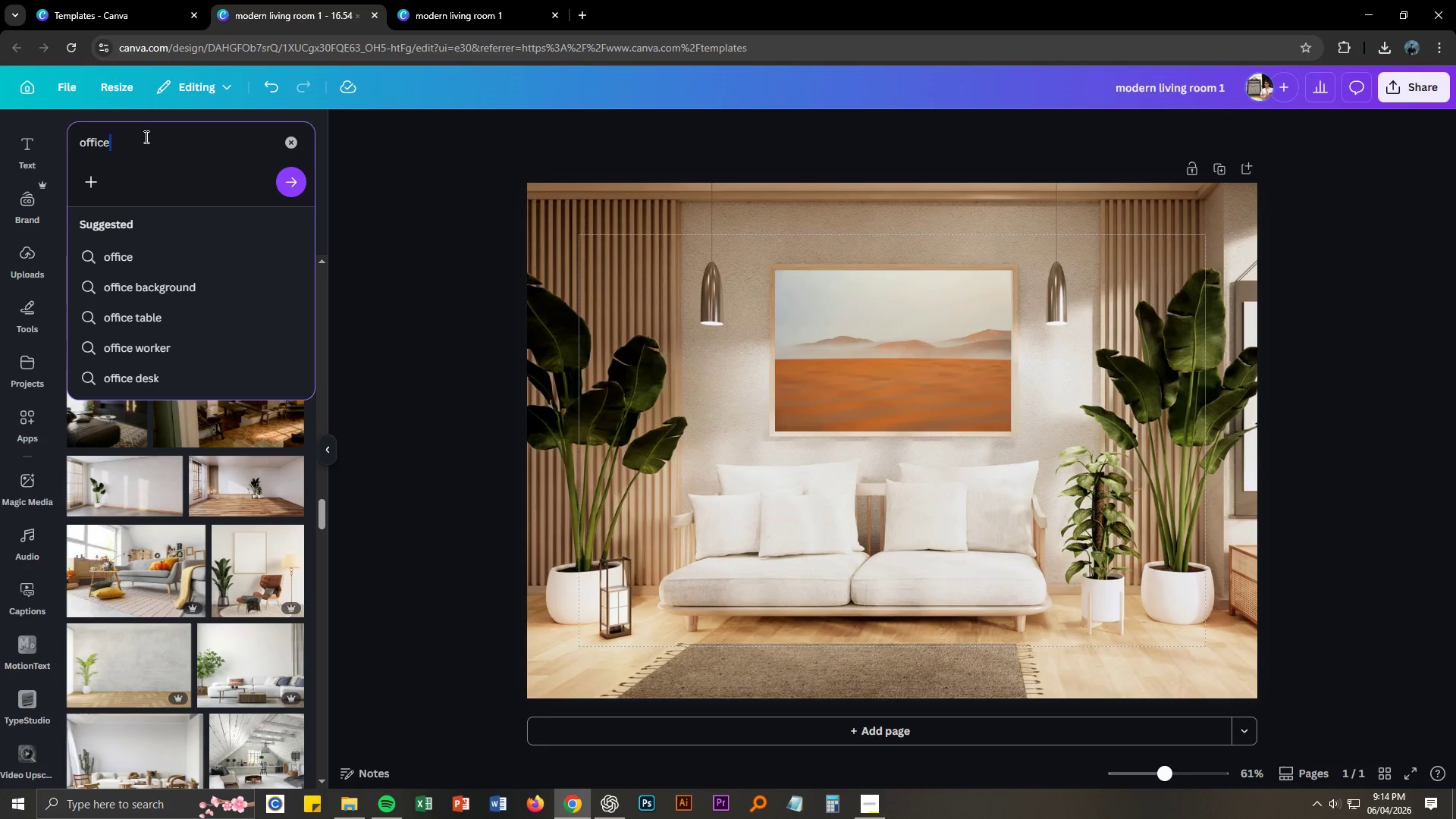 
triple_click([145, 136])
 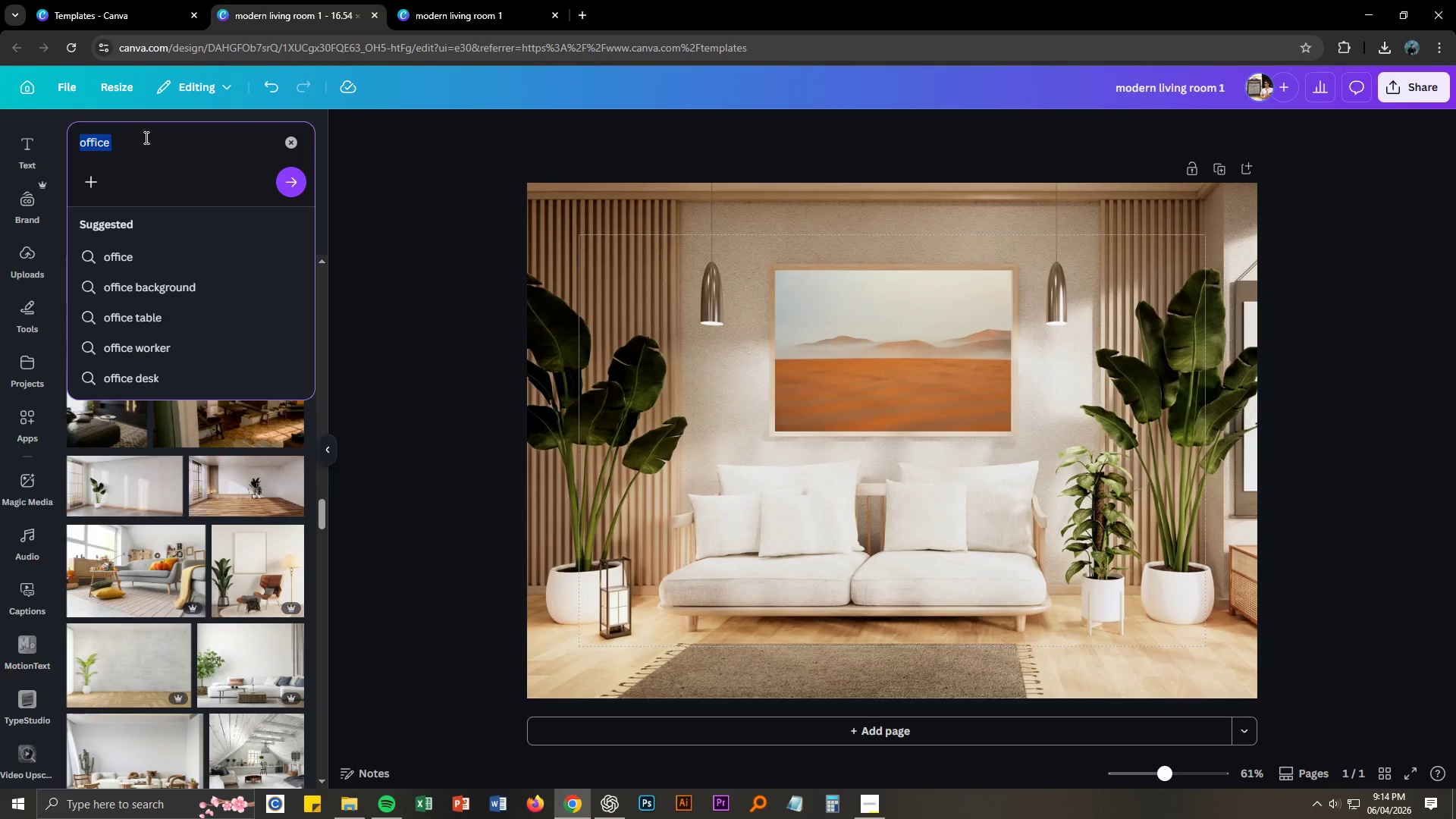 
type(scandinavian beedro)
key(Backspace)
key(Backspace)
key(Backspace)
key(Backspace)
type(droo)
 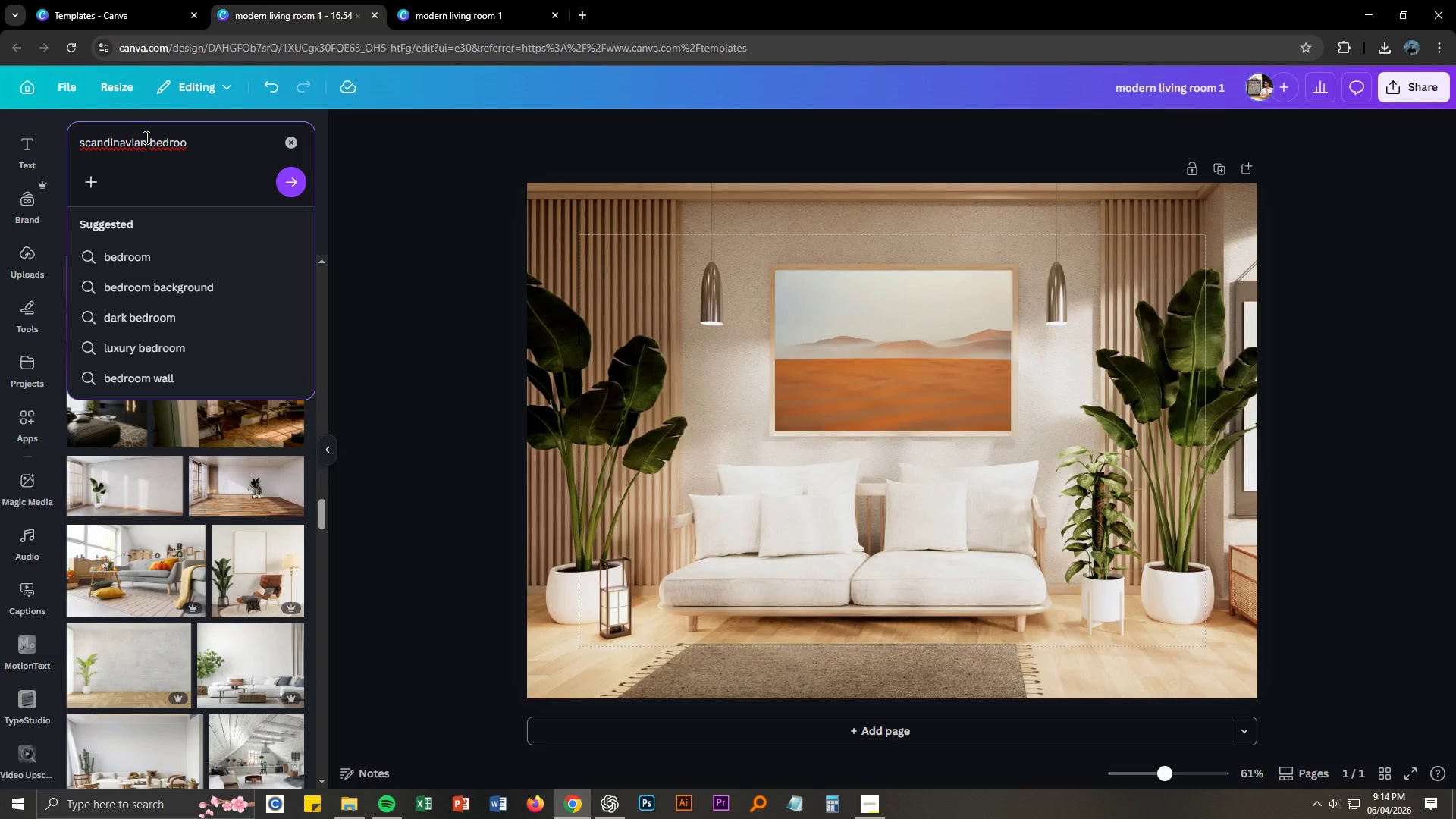 
left_click([396, 214])
 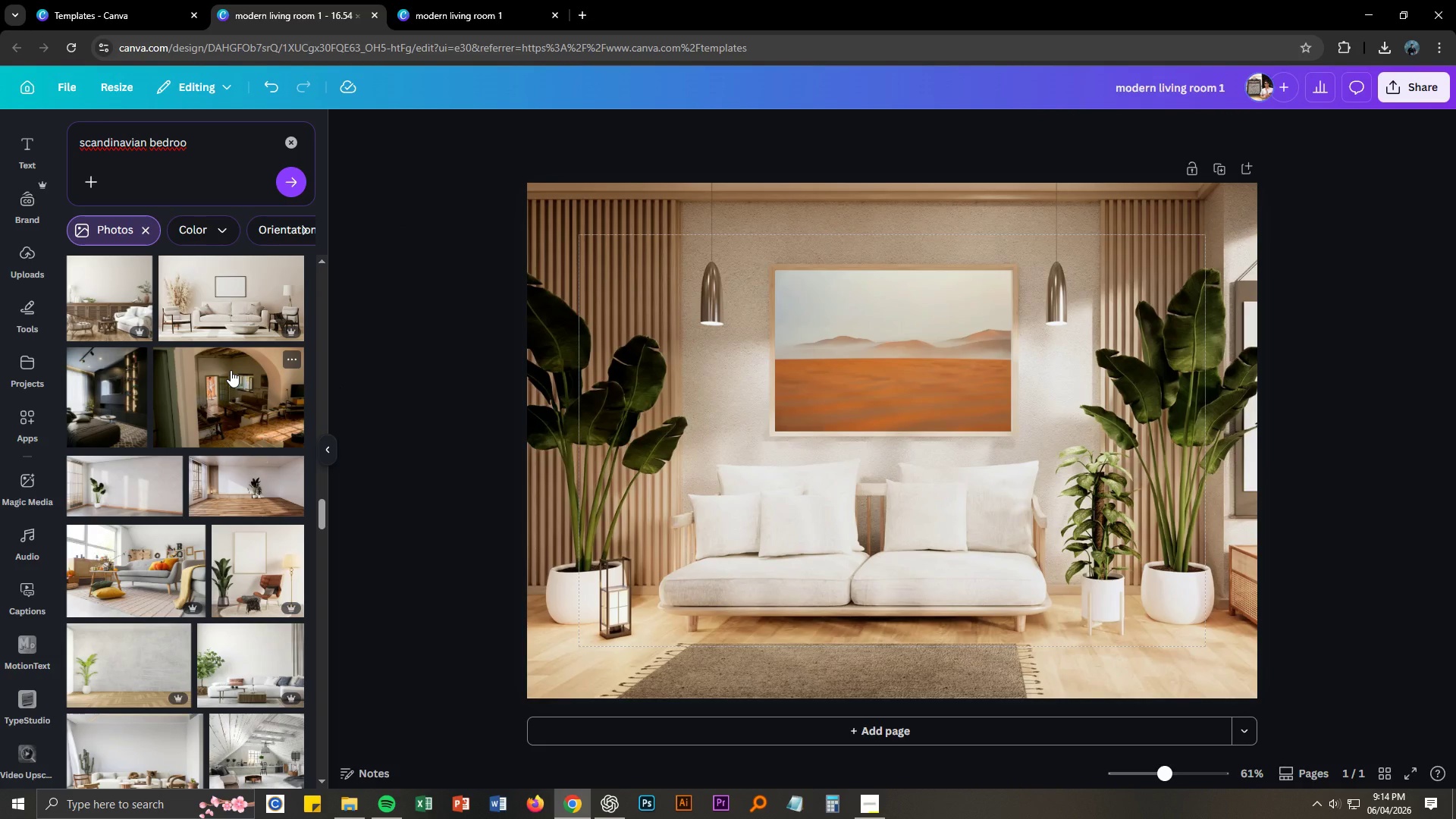 
wait(7.33)
 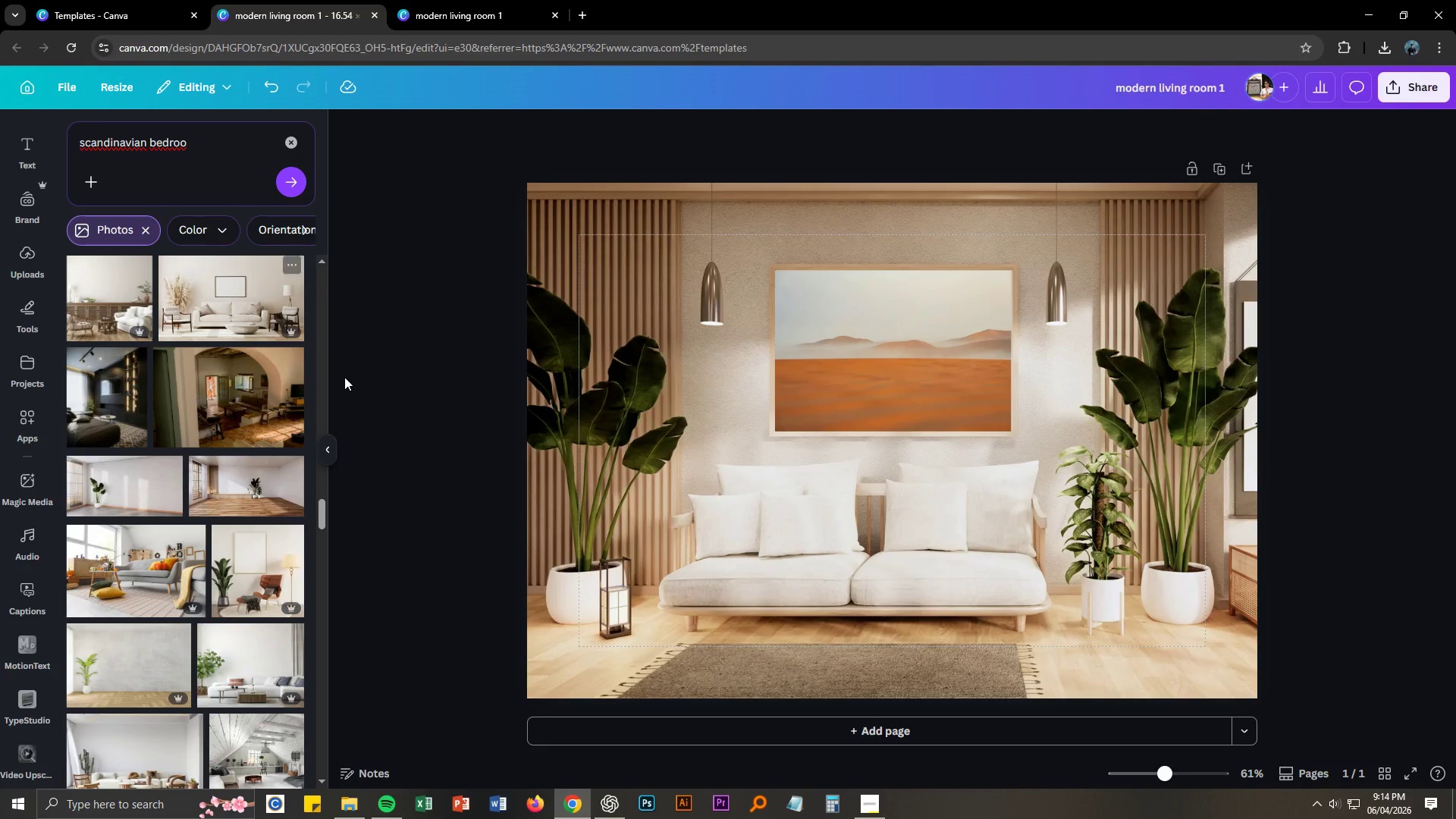 
scroll: coordinate [268, 468], scroll_direction: up, amount: 11.0
 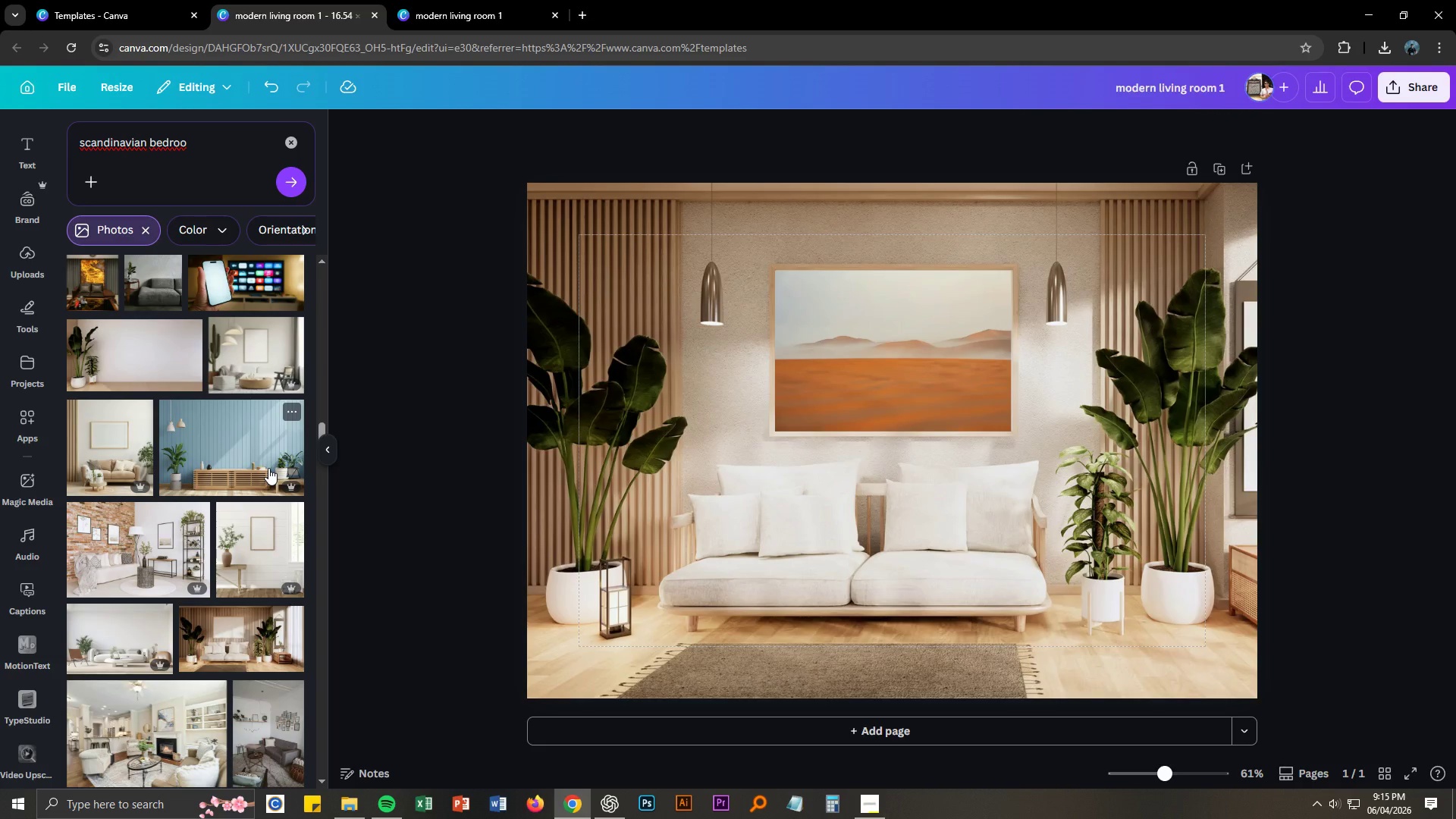 
scroll: coordinate [268, 468], scroll_direction: up, amount: 7.0
 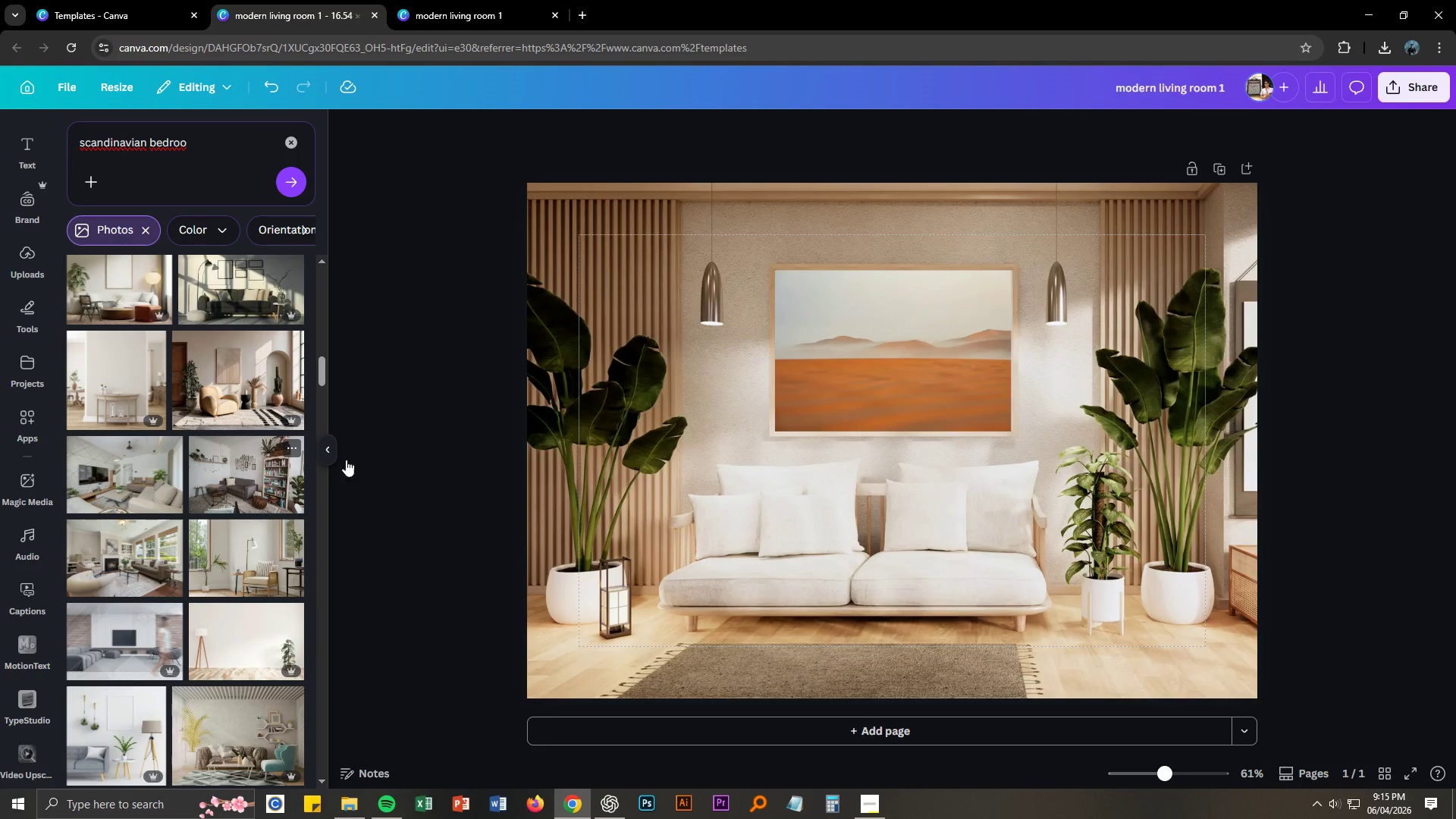 
left_click([417, 448])
 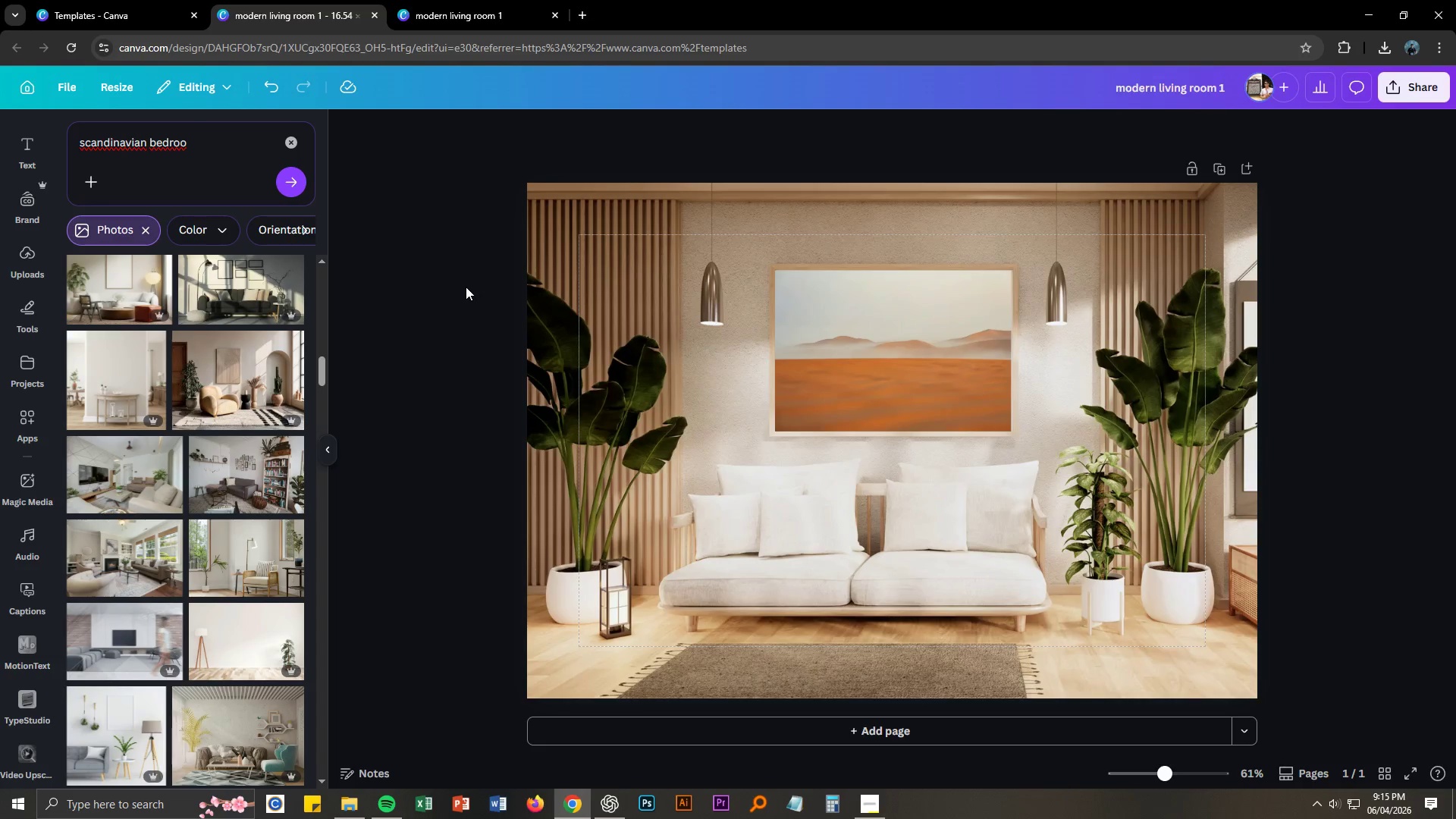 
left_click([462, 287])
 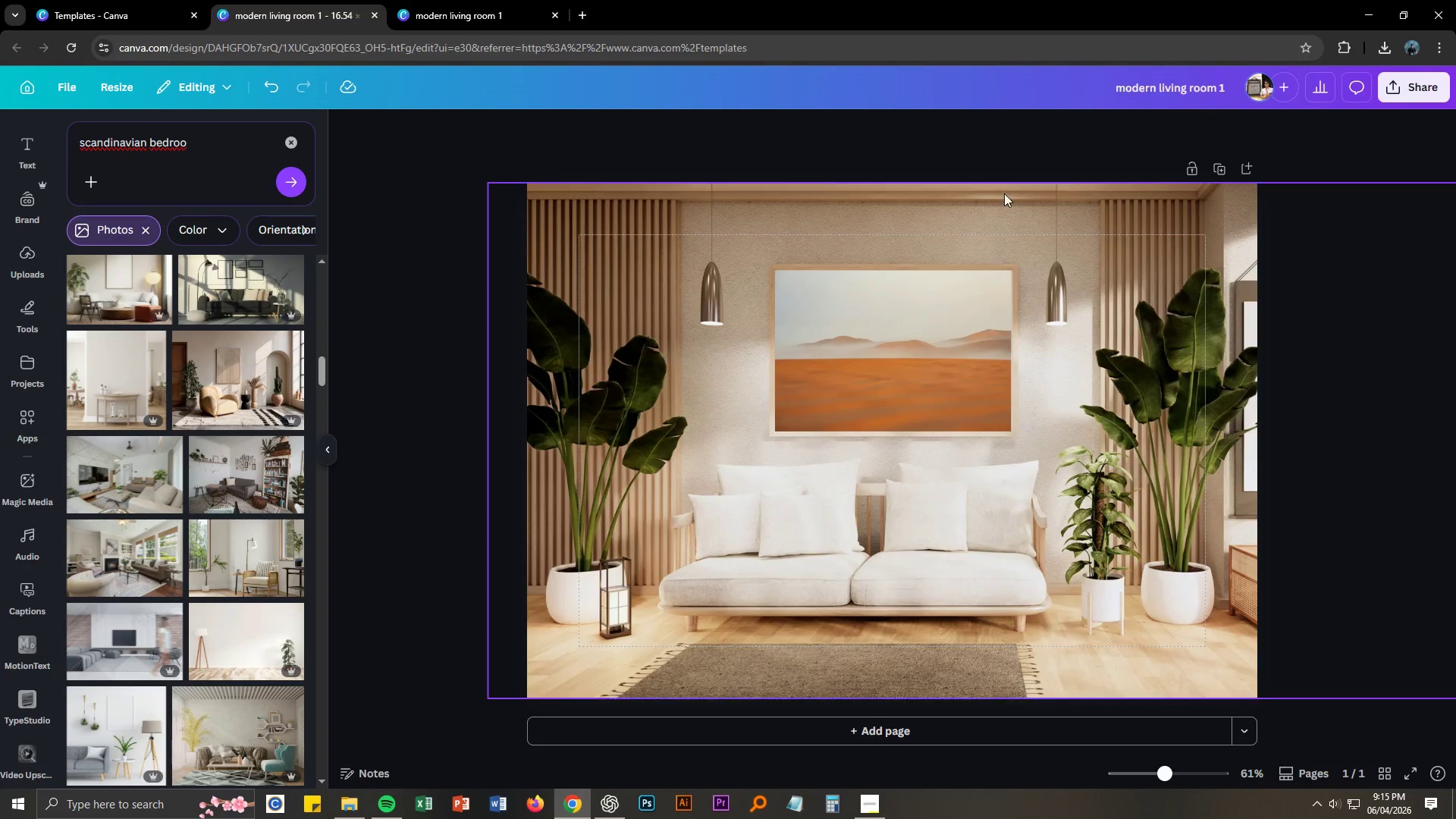 
mouse_move([1229, 167])
 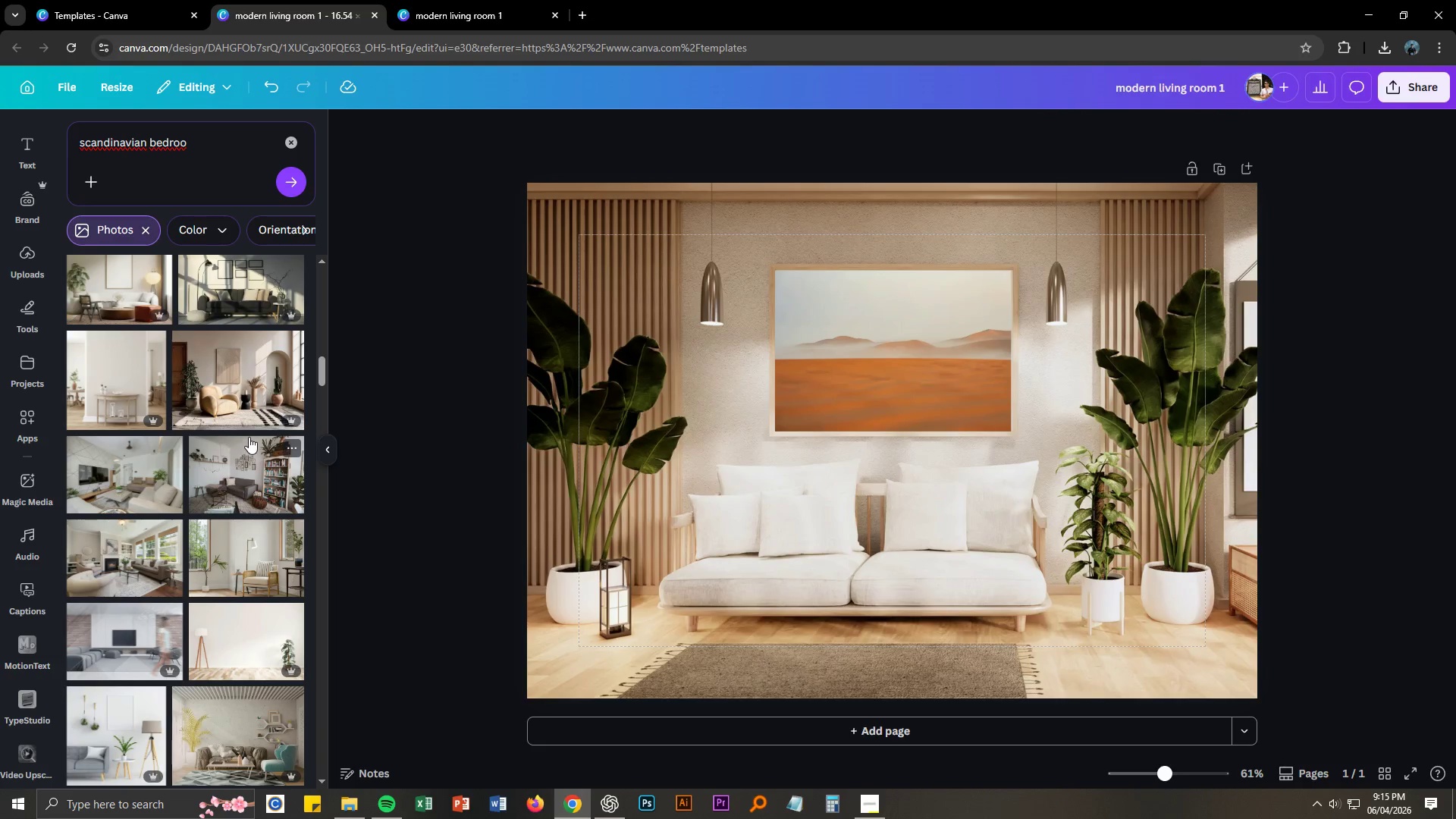 
wait(5.68)
 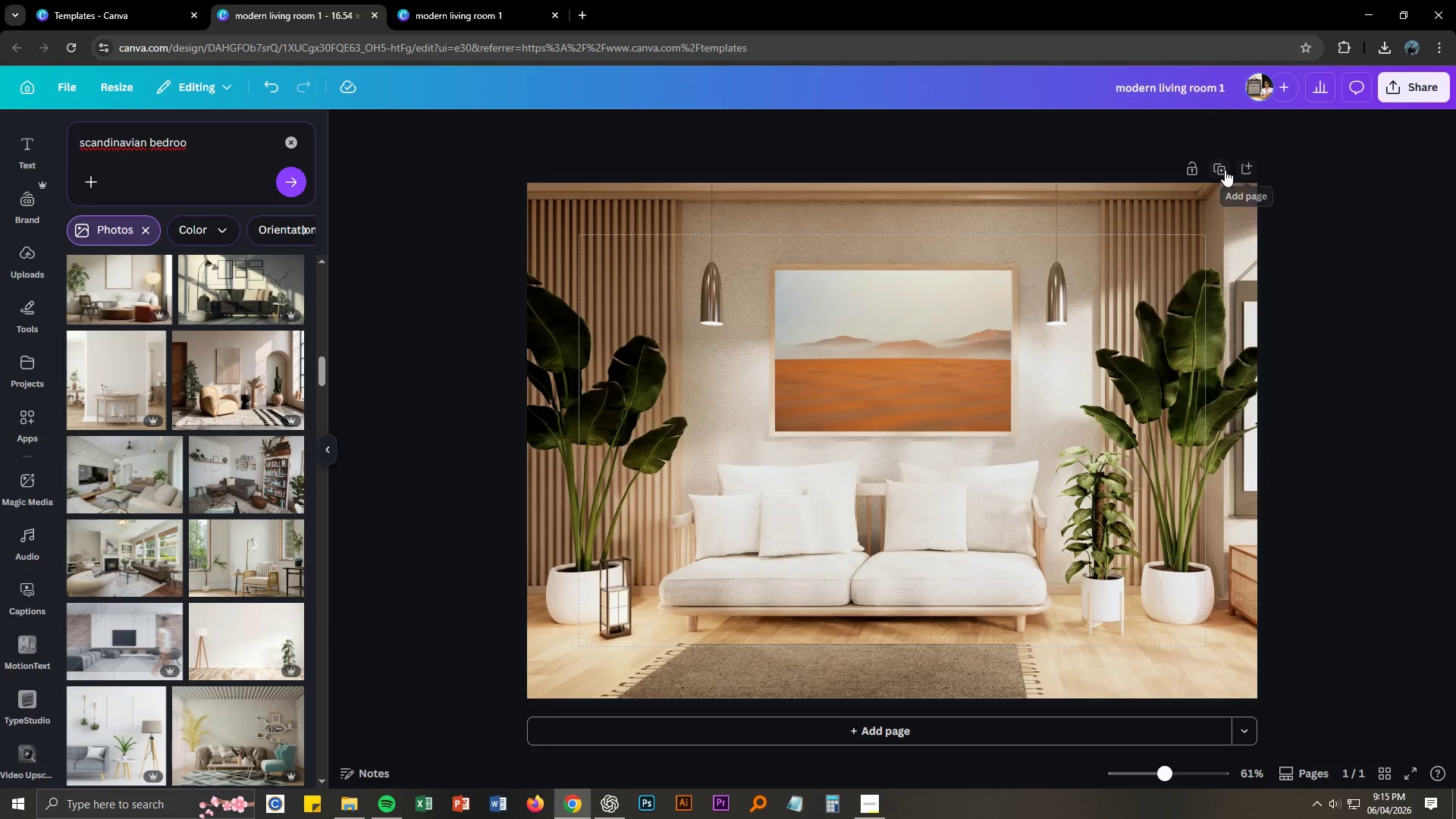 
scroll: coordinate [269, 445], scroll_direction: up, amount: 7.0
 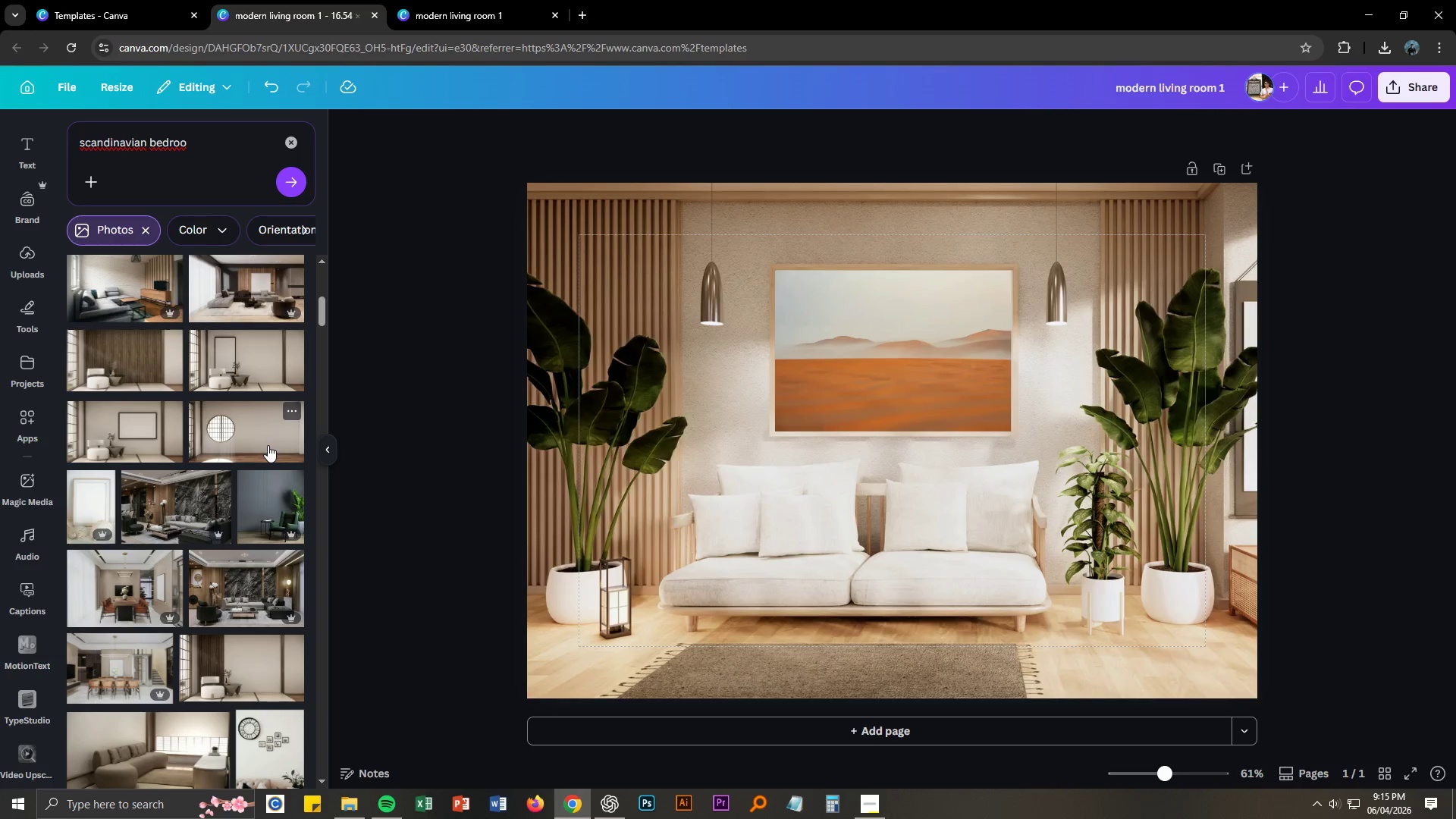 
mouse_move([157, 436])
 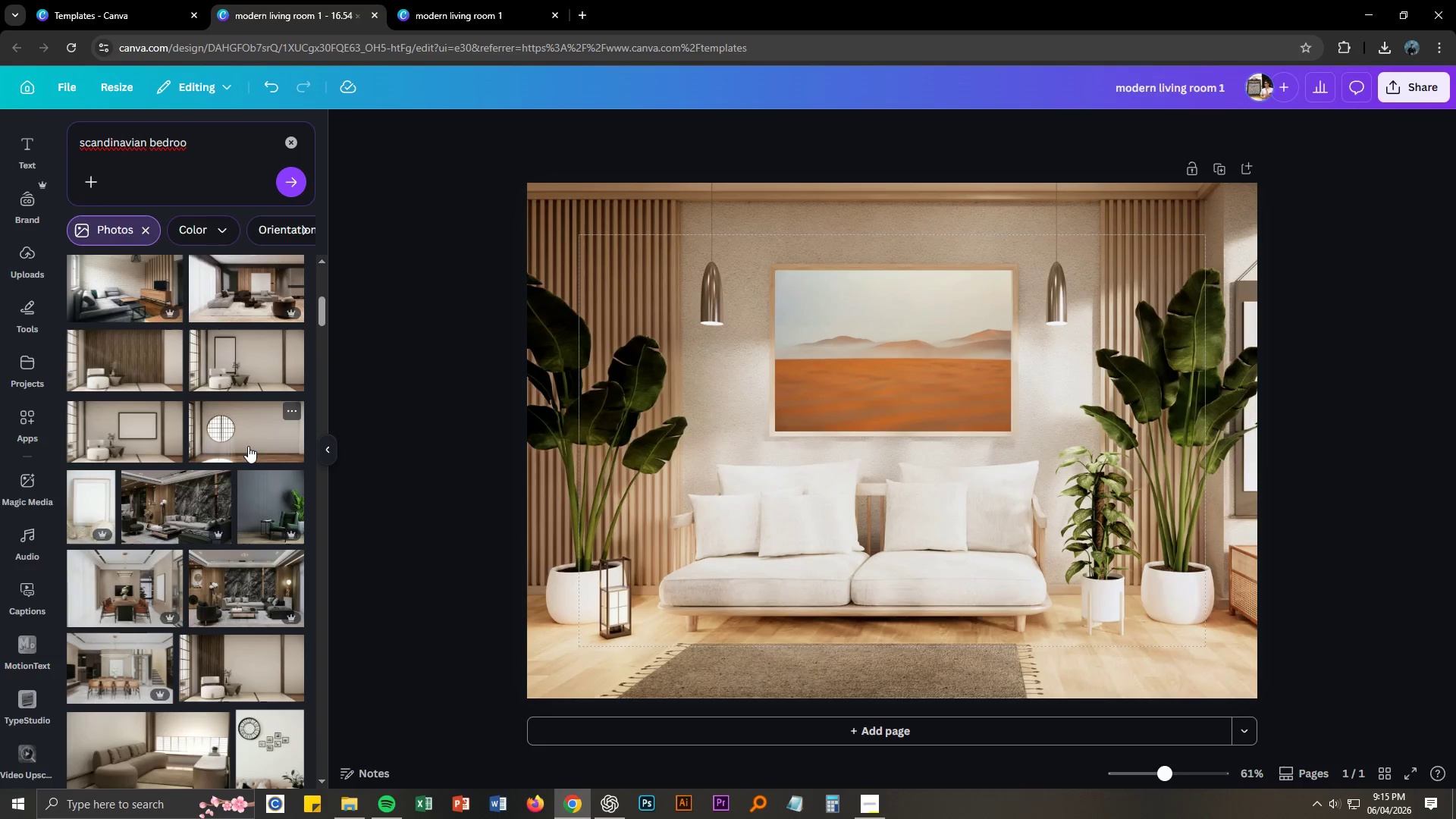 
scroll: coordinate [248, 445], scroll_direction: up, amount: 2.0
 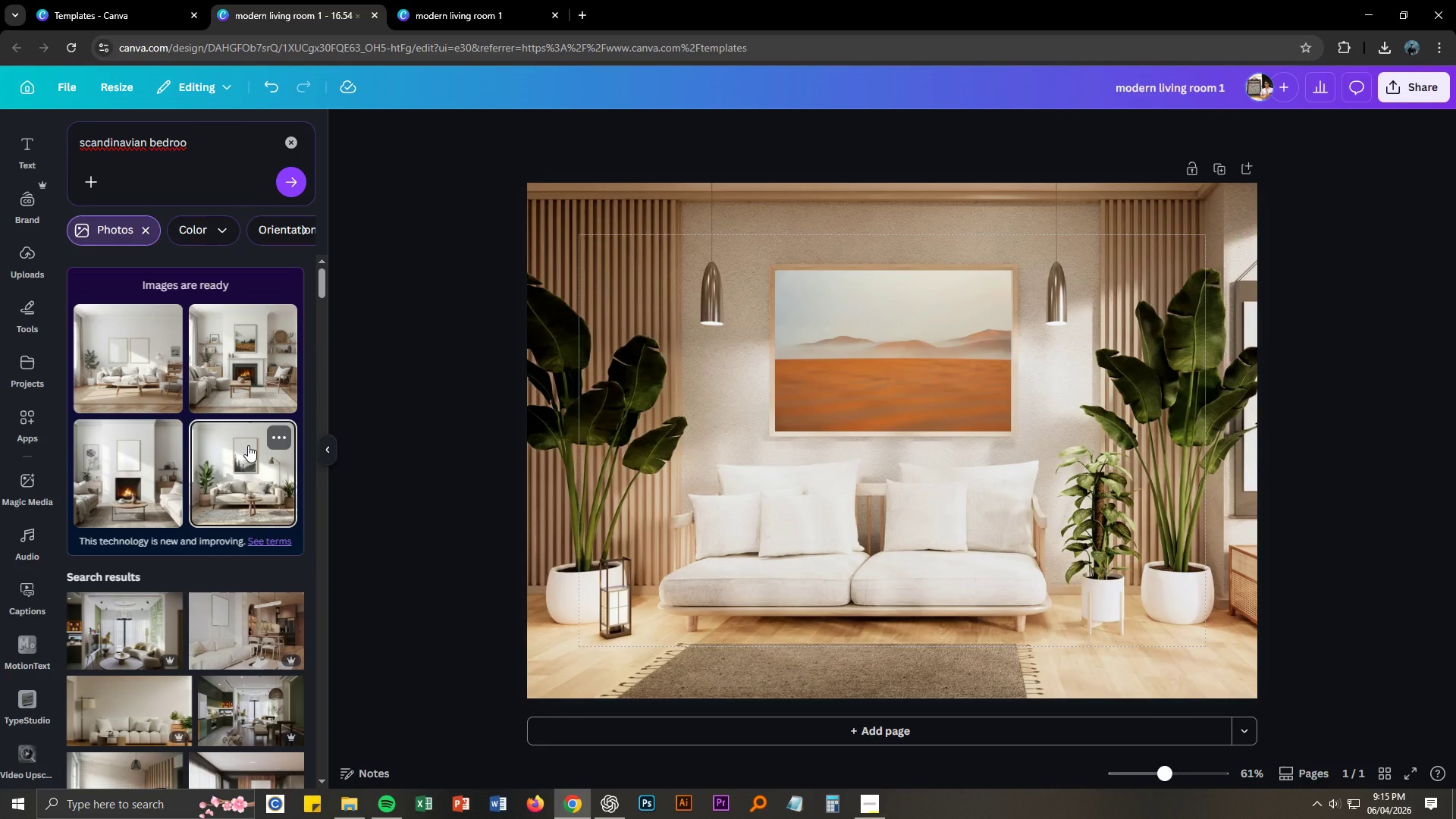 
scroll: coordinate [248, 445], scroll_direction: down, amount: 12.0
 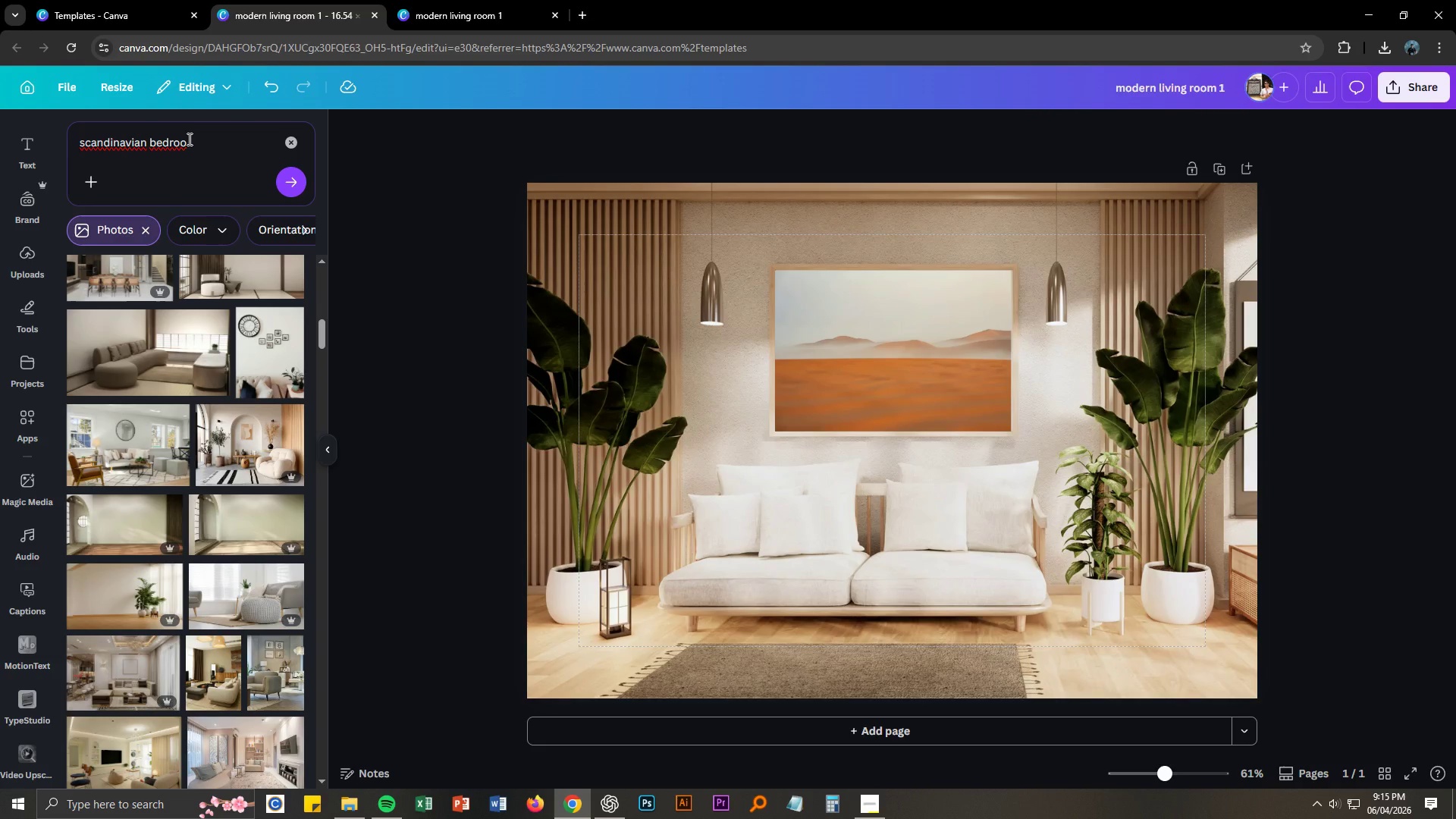 
left_click_drag(start_coordinate=[188, 139], to_coordinate=[115, 136])
 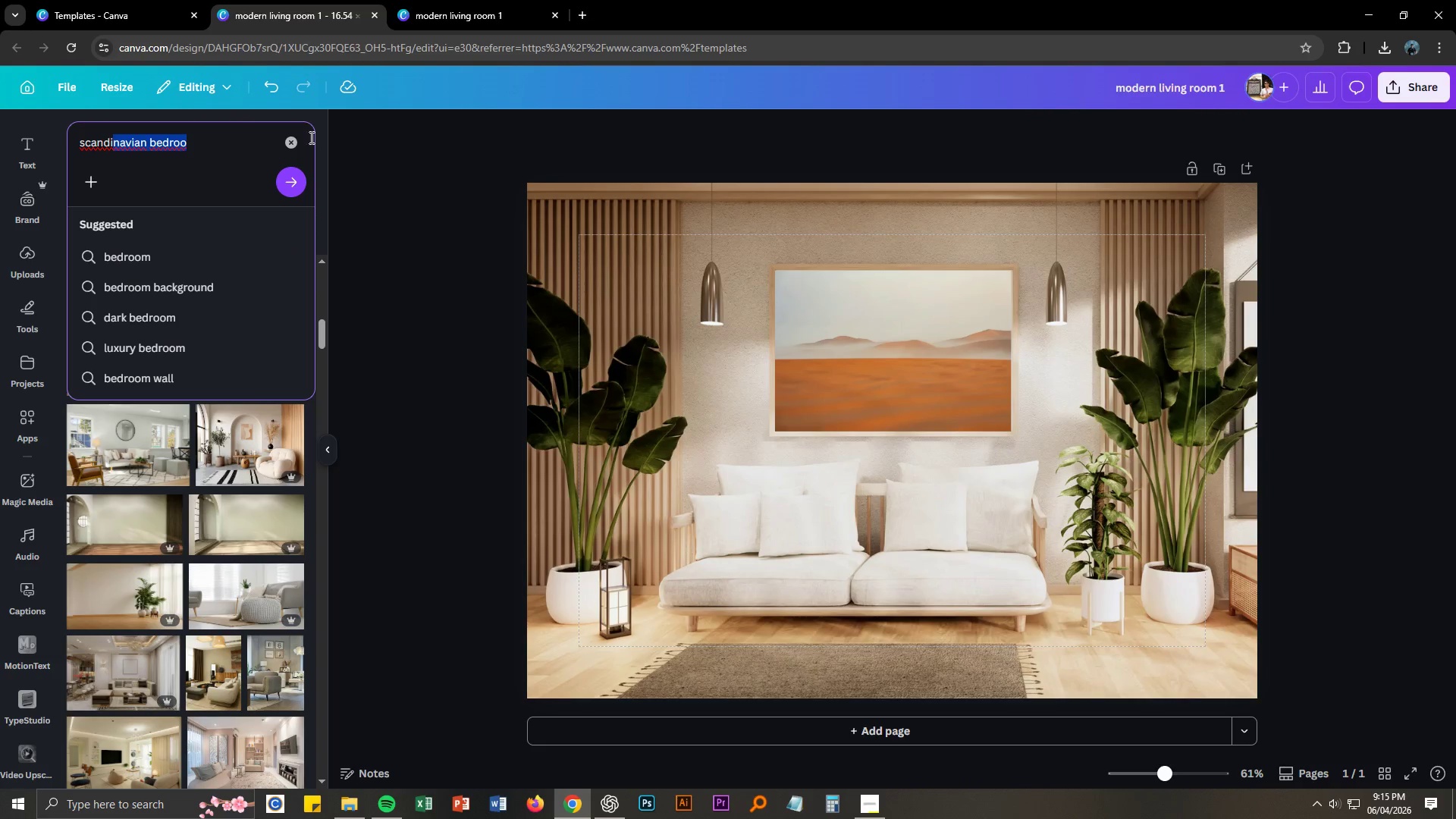 
left_click([291, 142])
 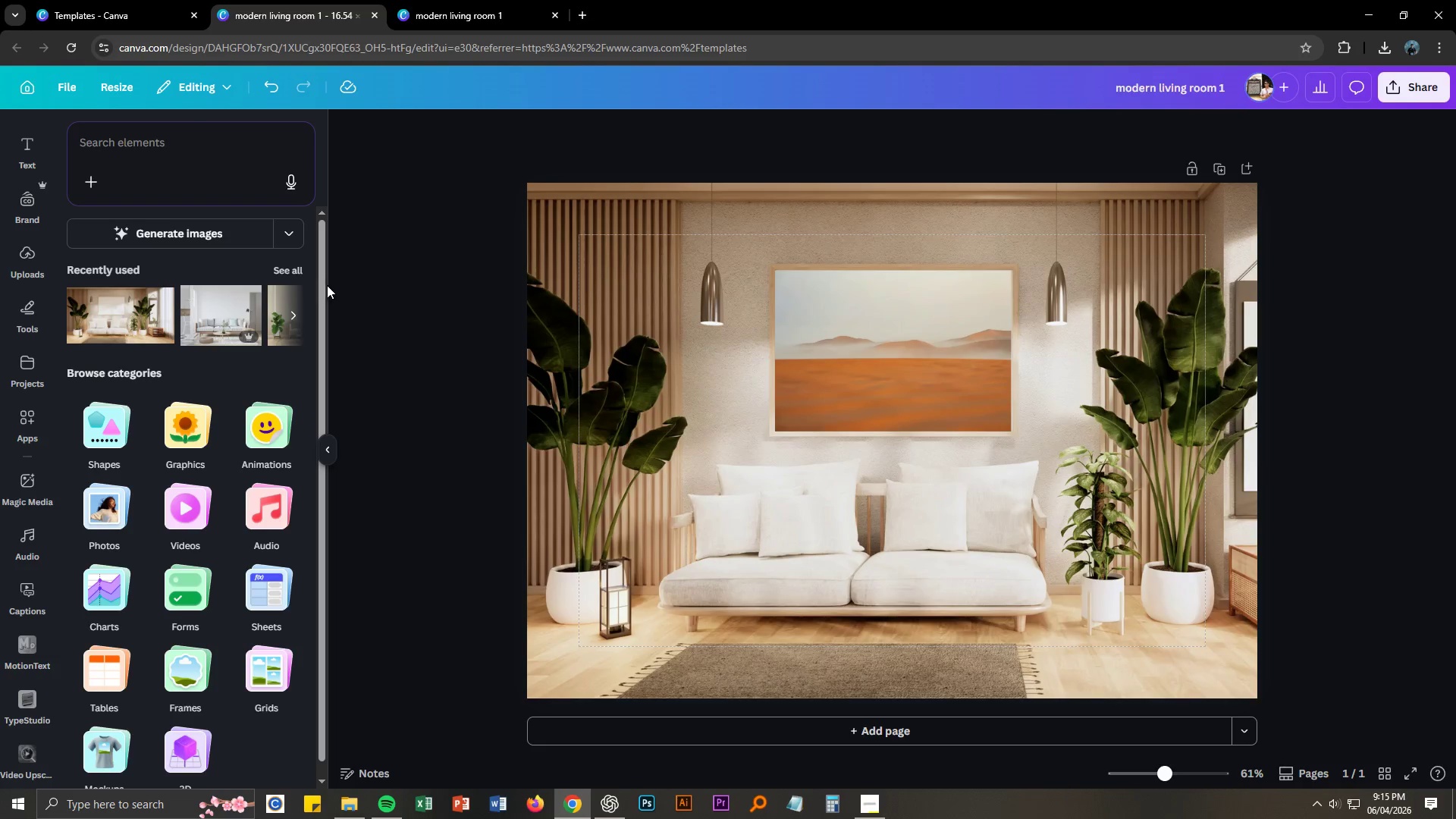 
scroll: coordinate [168, 284], scroll_direction: up, amount: 2.0
 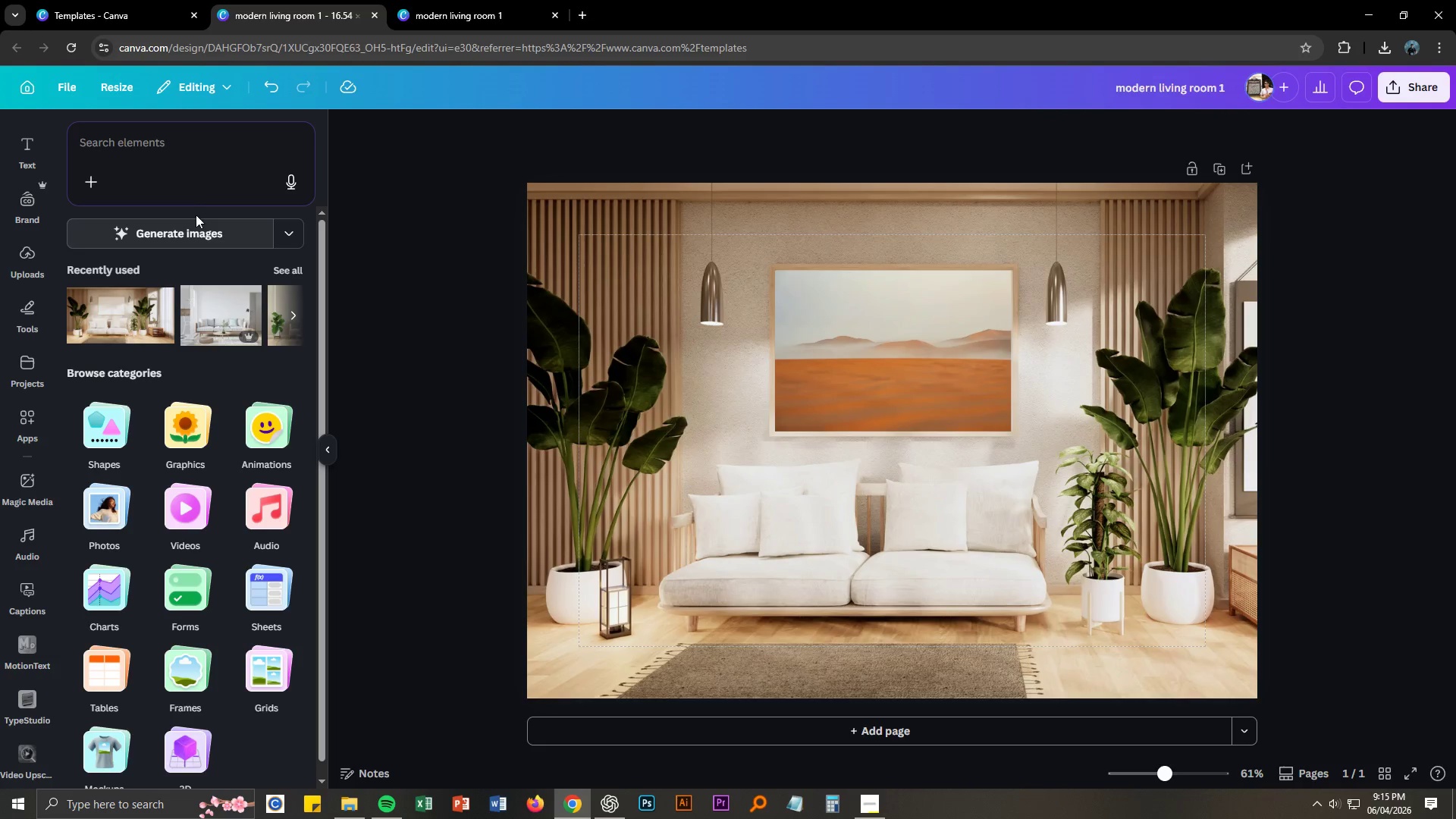 
left_click([161, 149])
 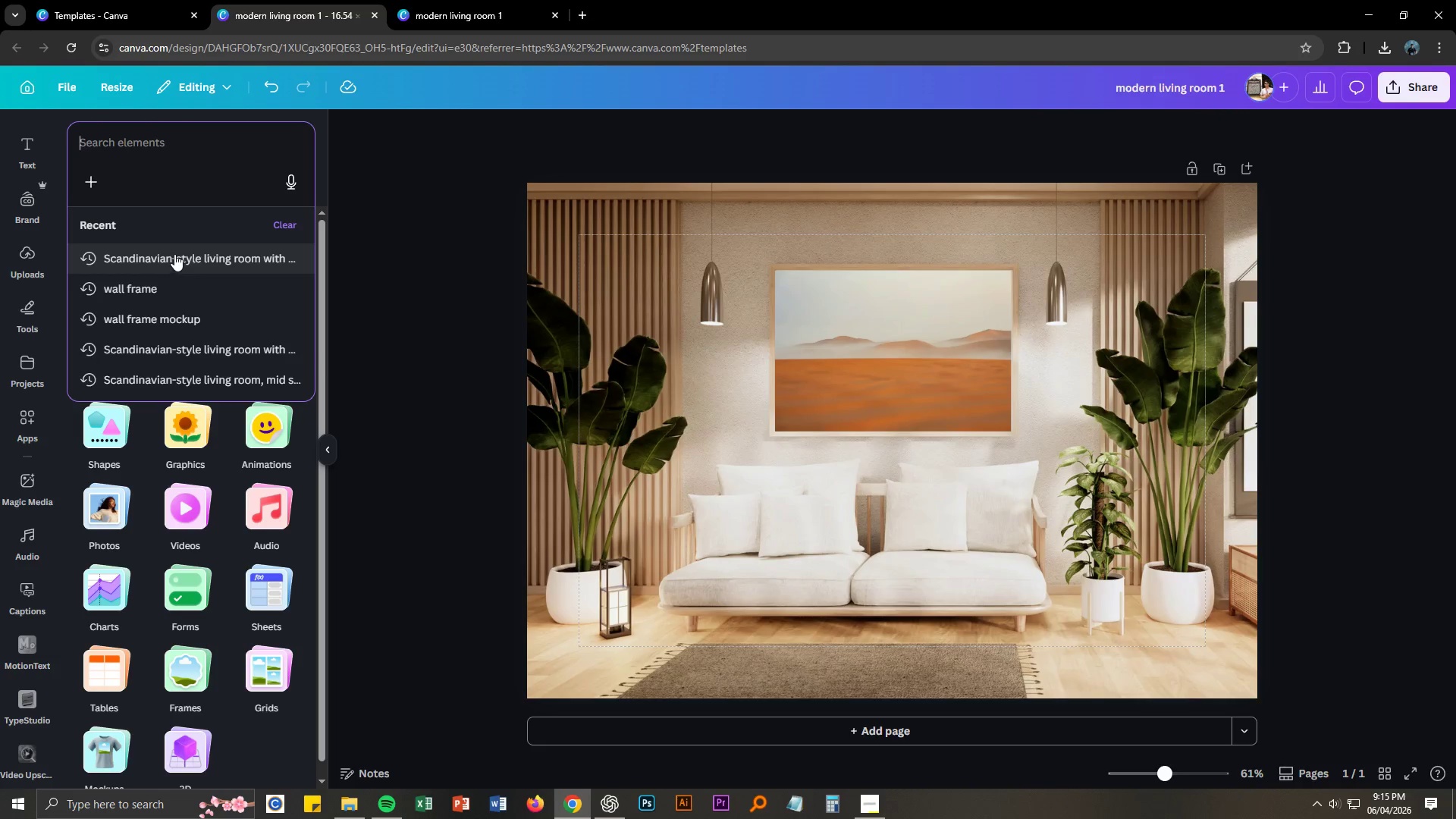 
left_click([176, 254])
 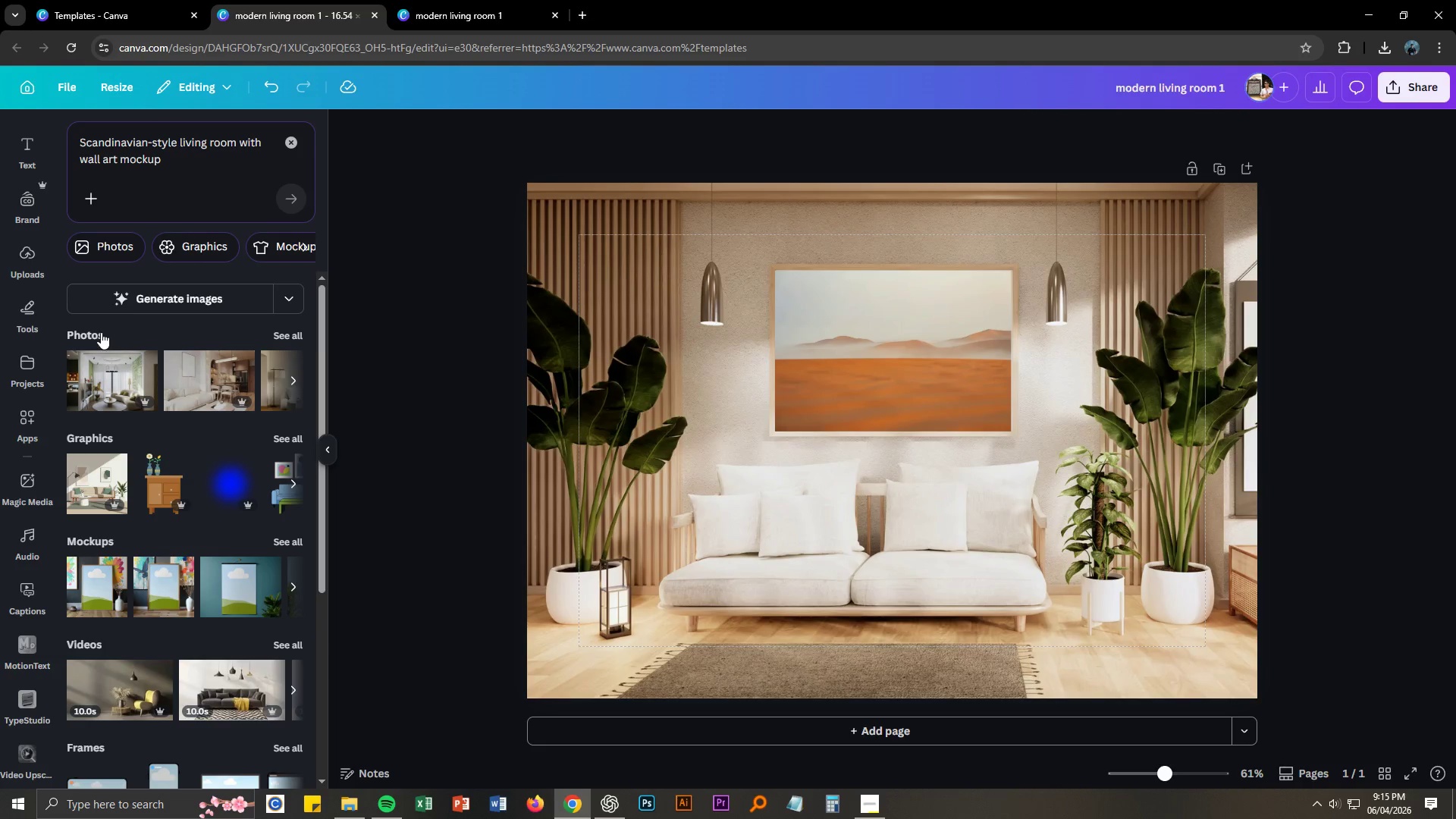 
left_click([286, 330])
 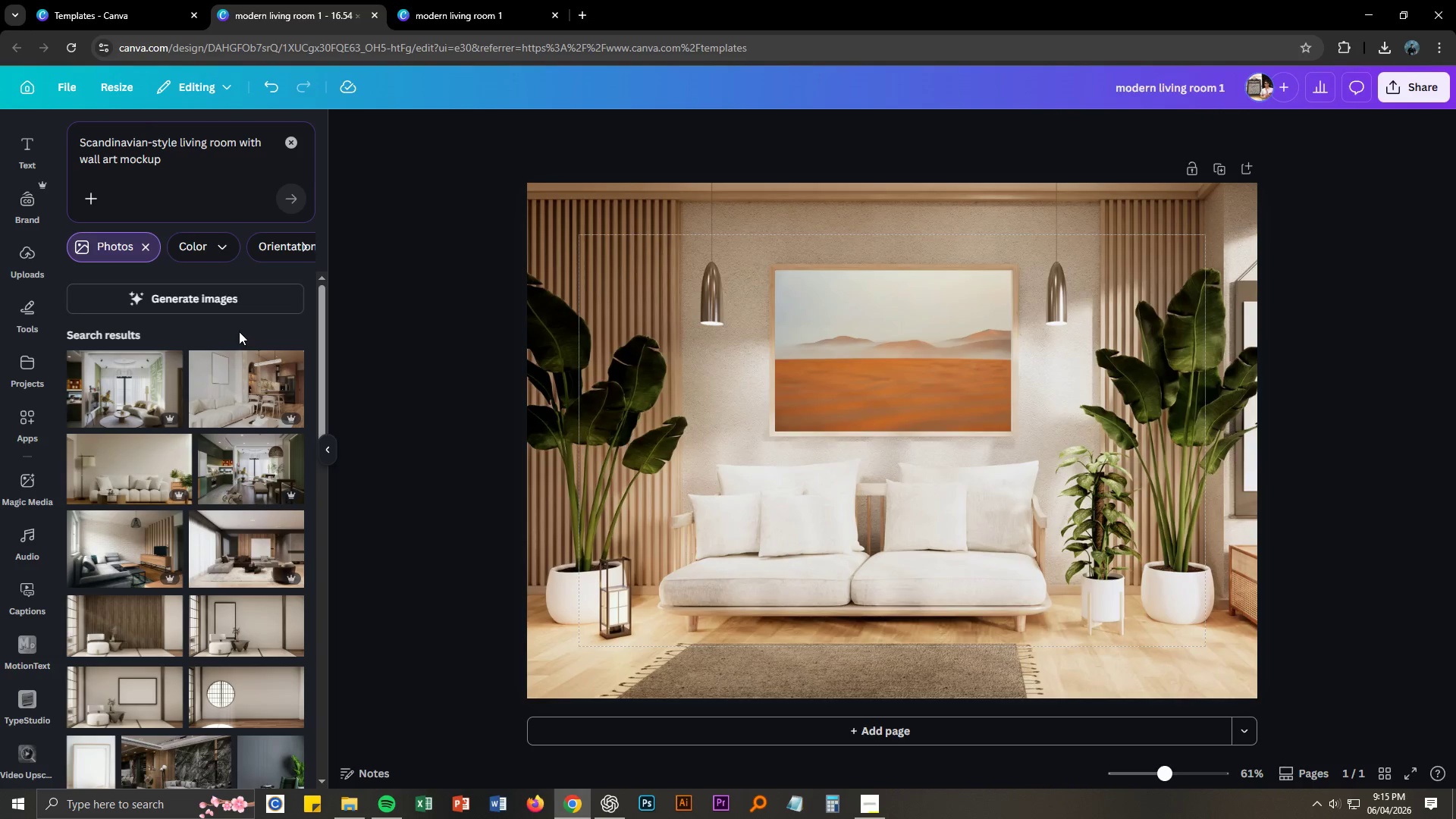 
scroll: coordinate [229, 457], scroll_direction: down, amount: 3.0
 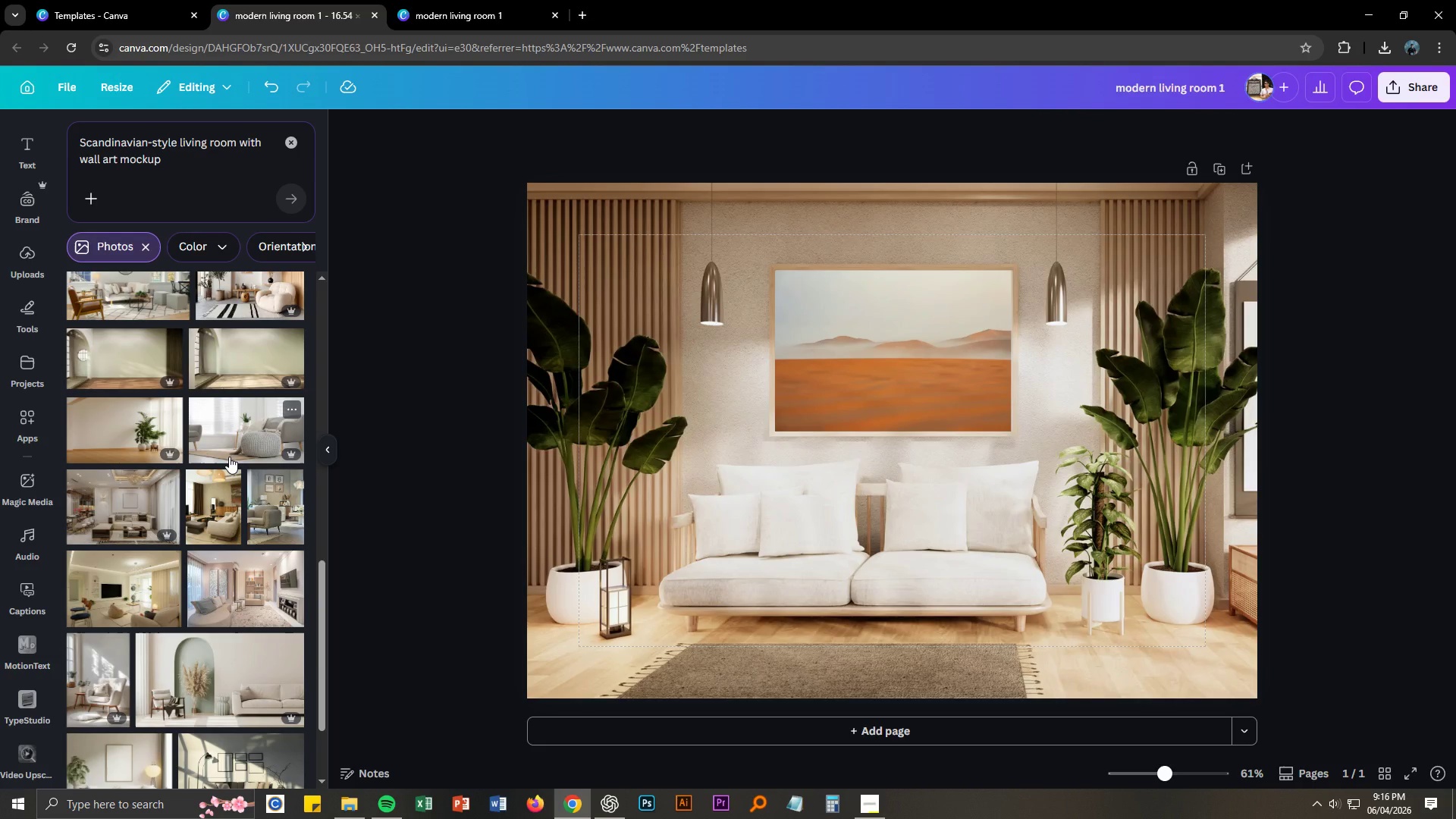 
wait(5.06)
 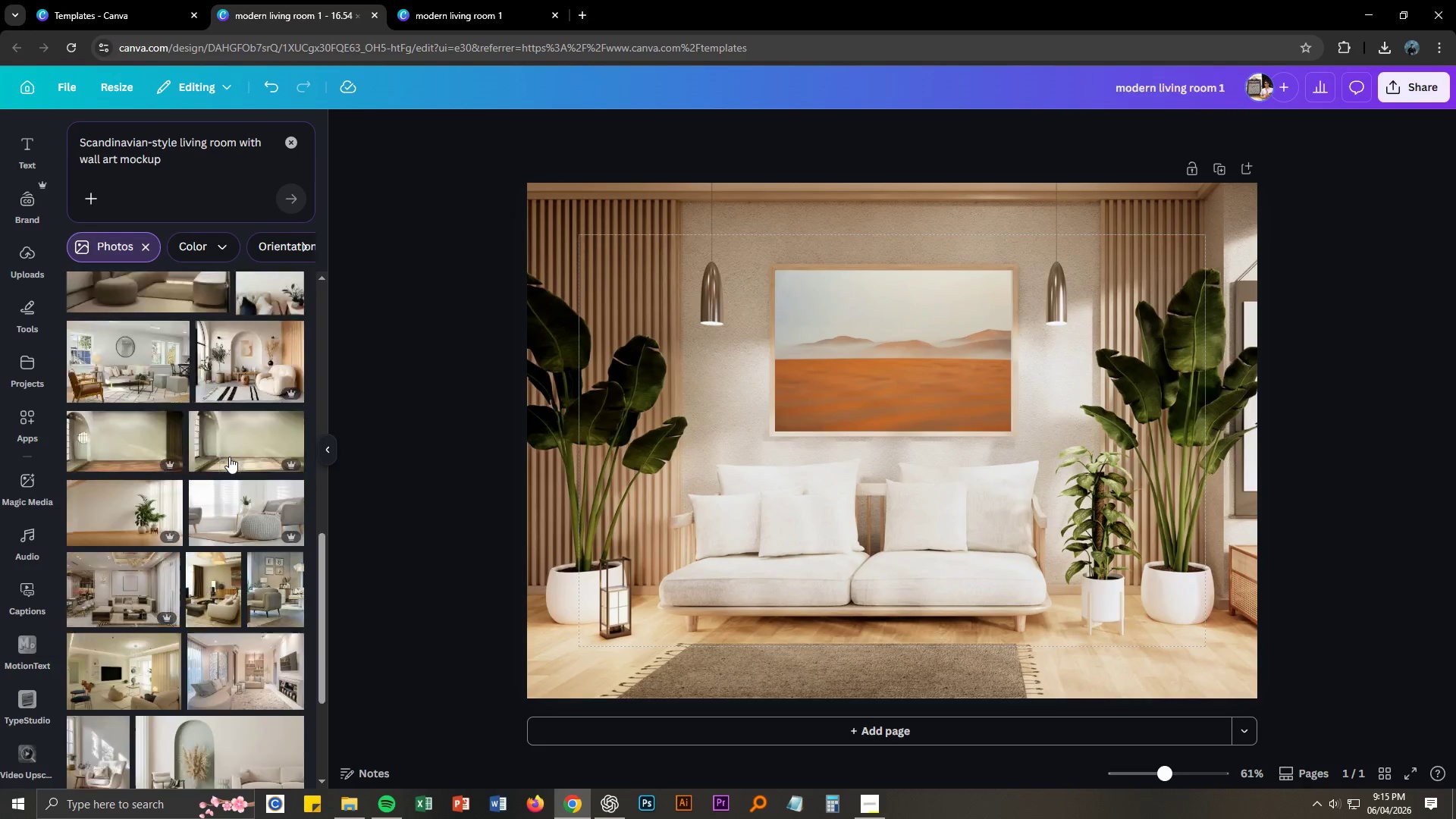 
scroll: coordinate [229, 457], scroll_direction: down, amount: 2.0
 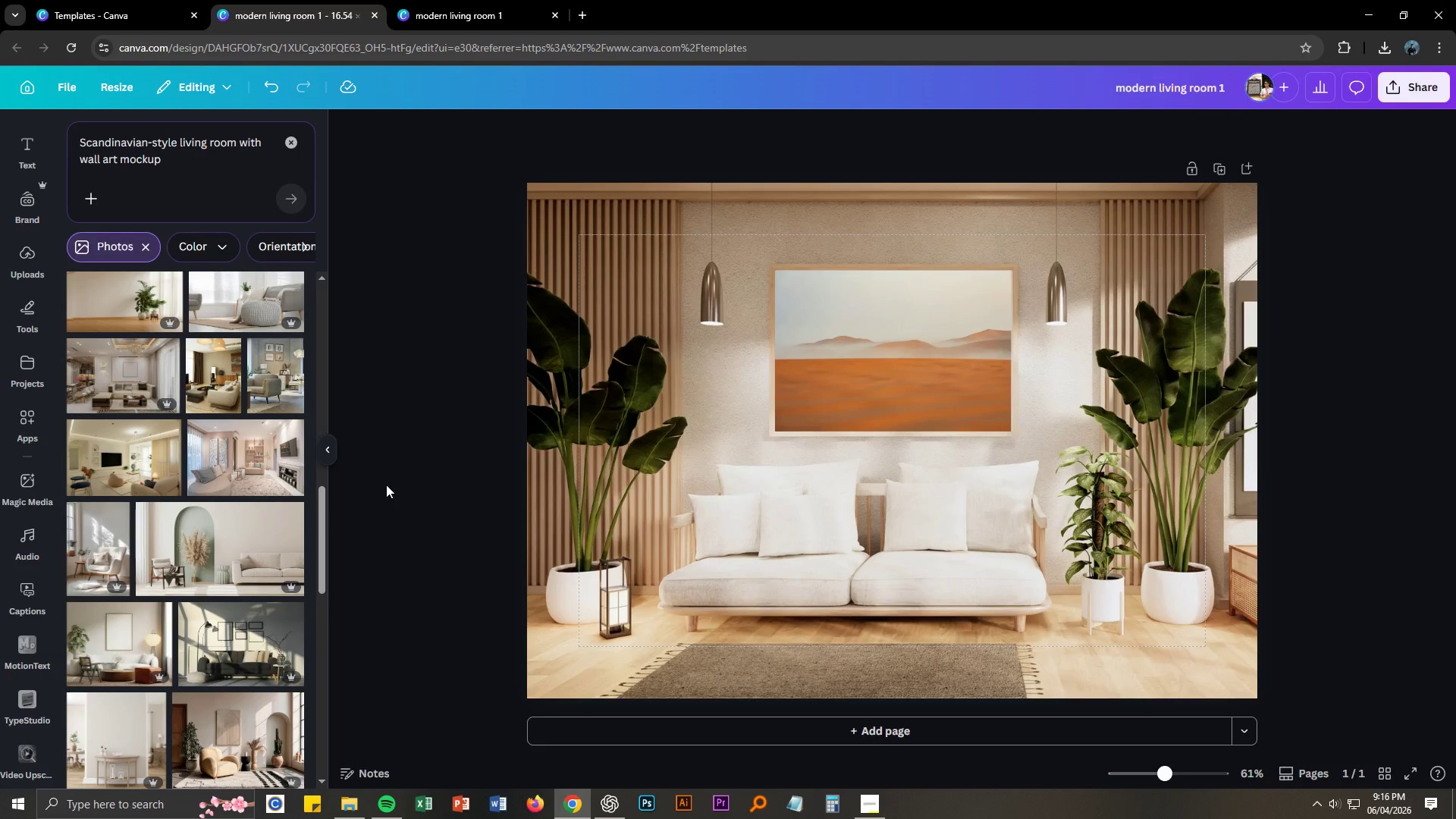 
left_click([1364, 441])
 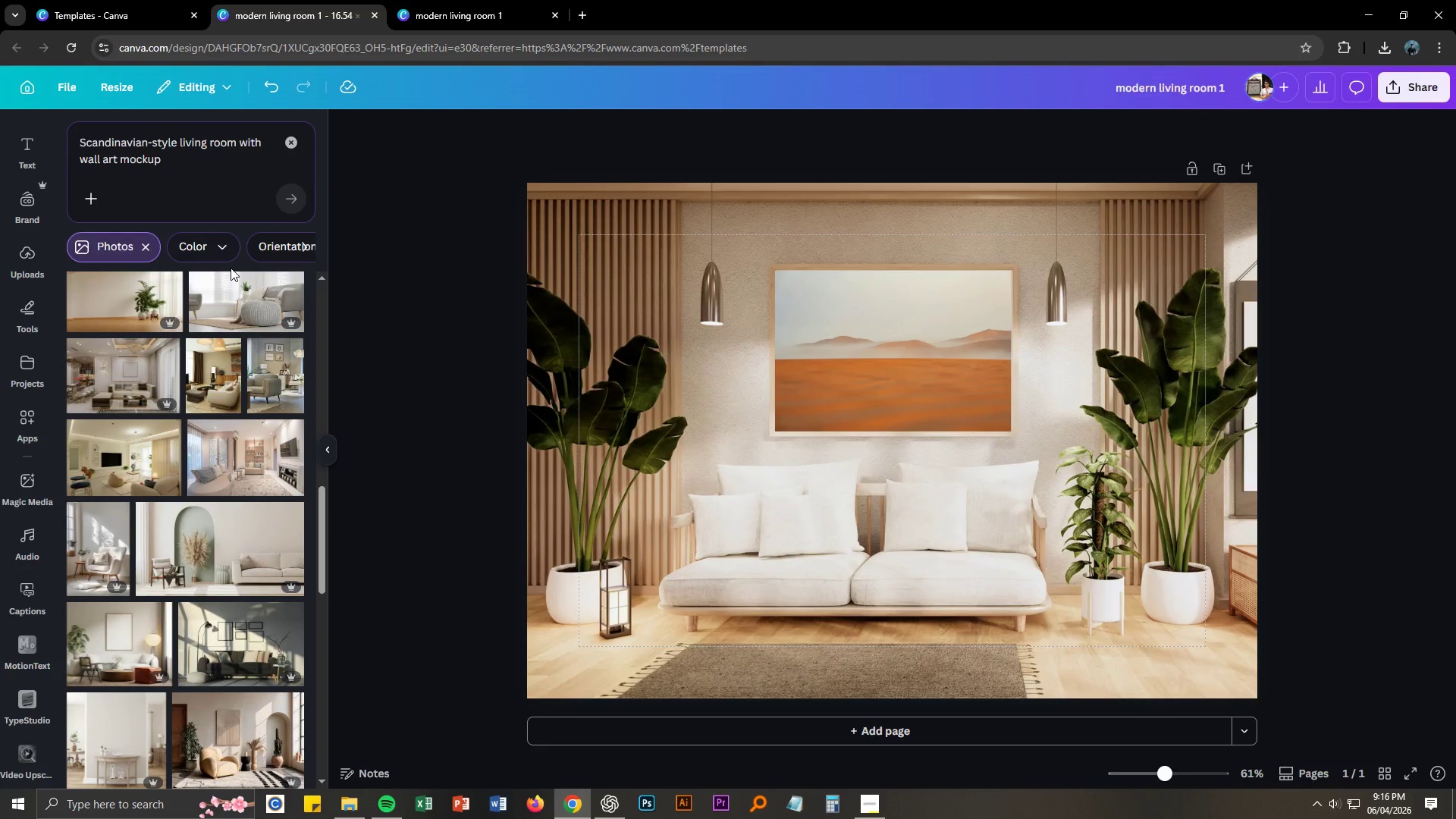 
mouse_move([76, 103])
 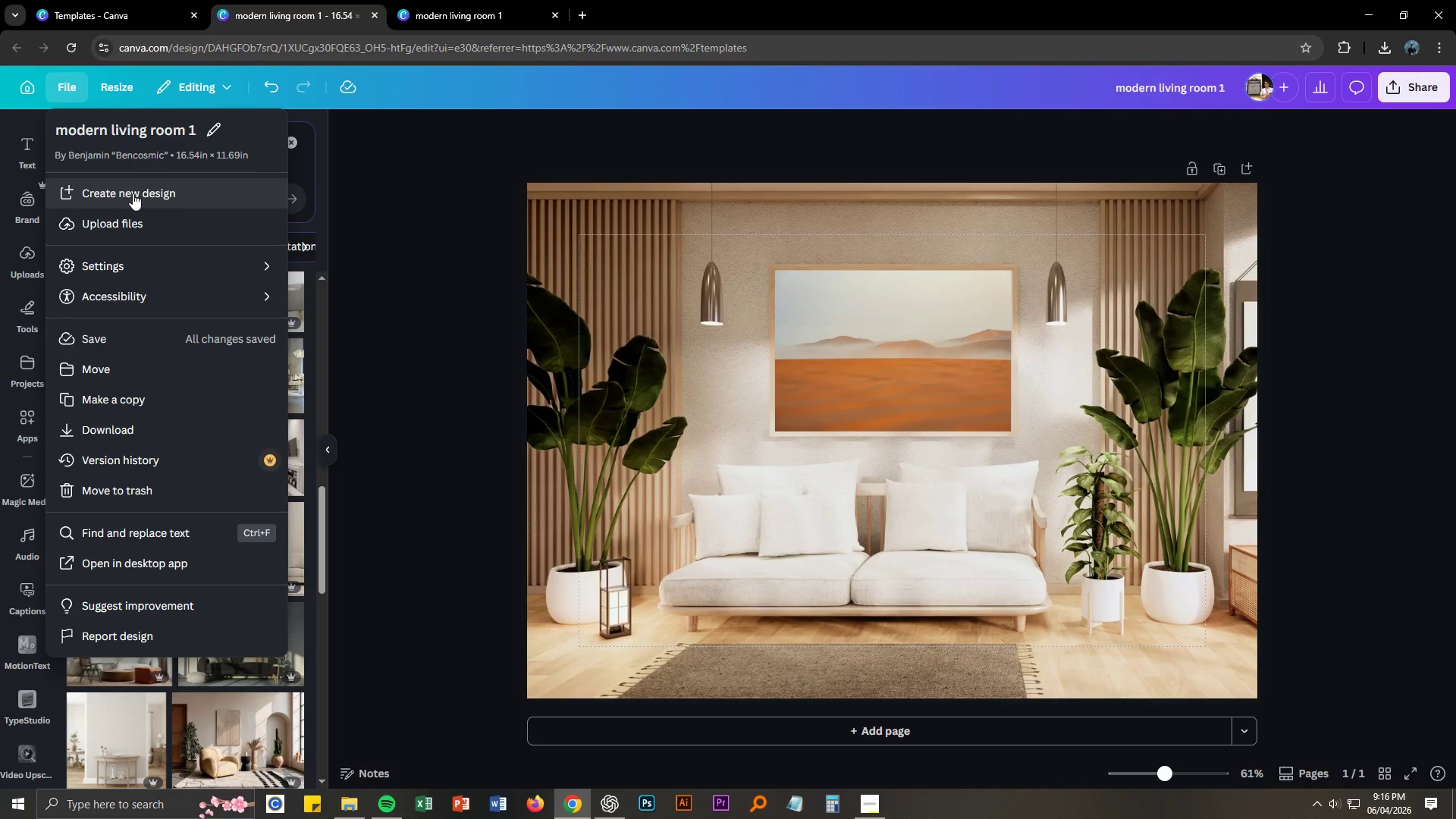 
wait(5.63)
 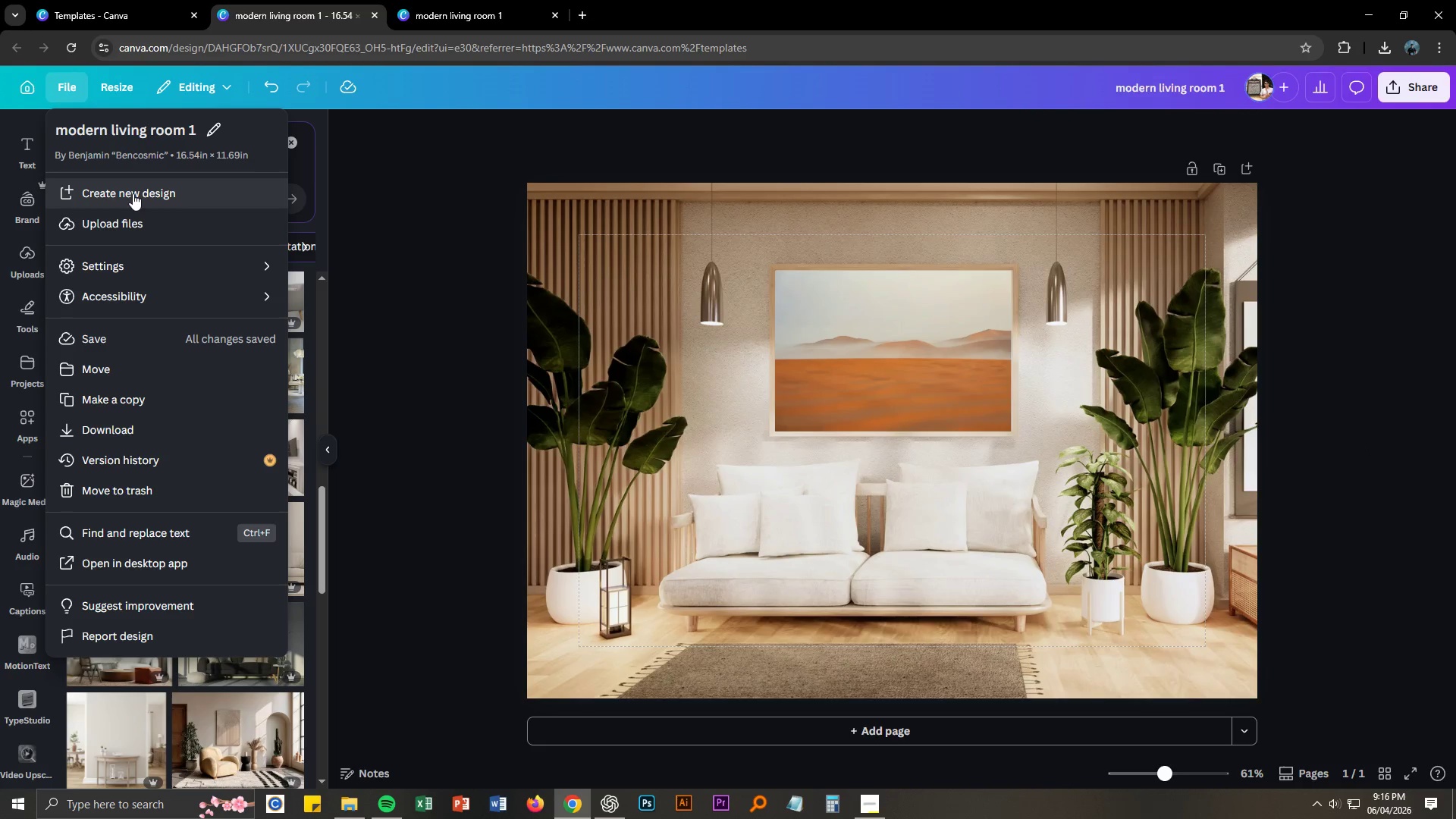 
left_click([346, 257])
 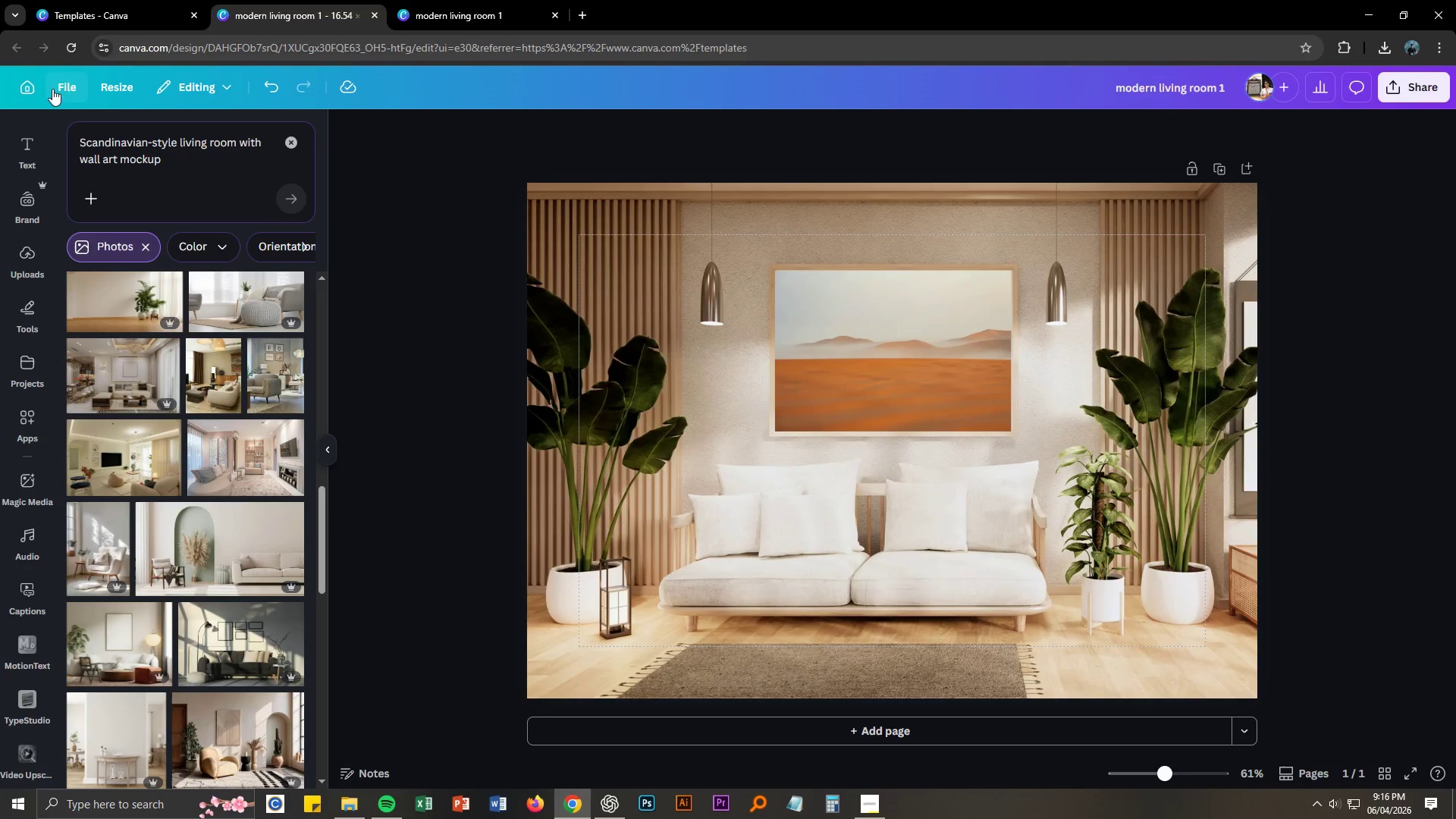 
left_click([29, 89])
 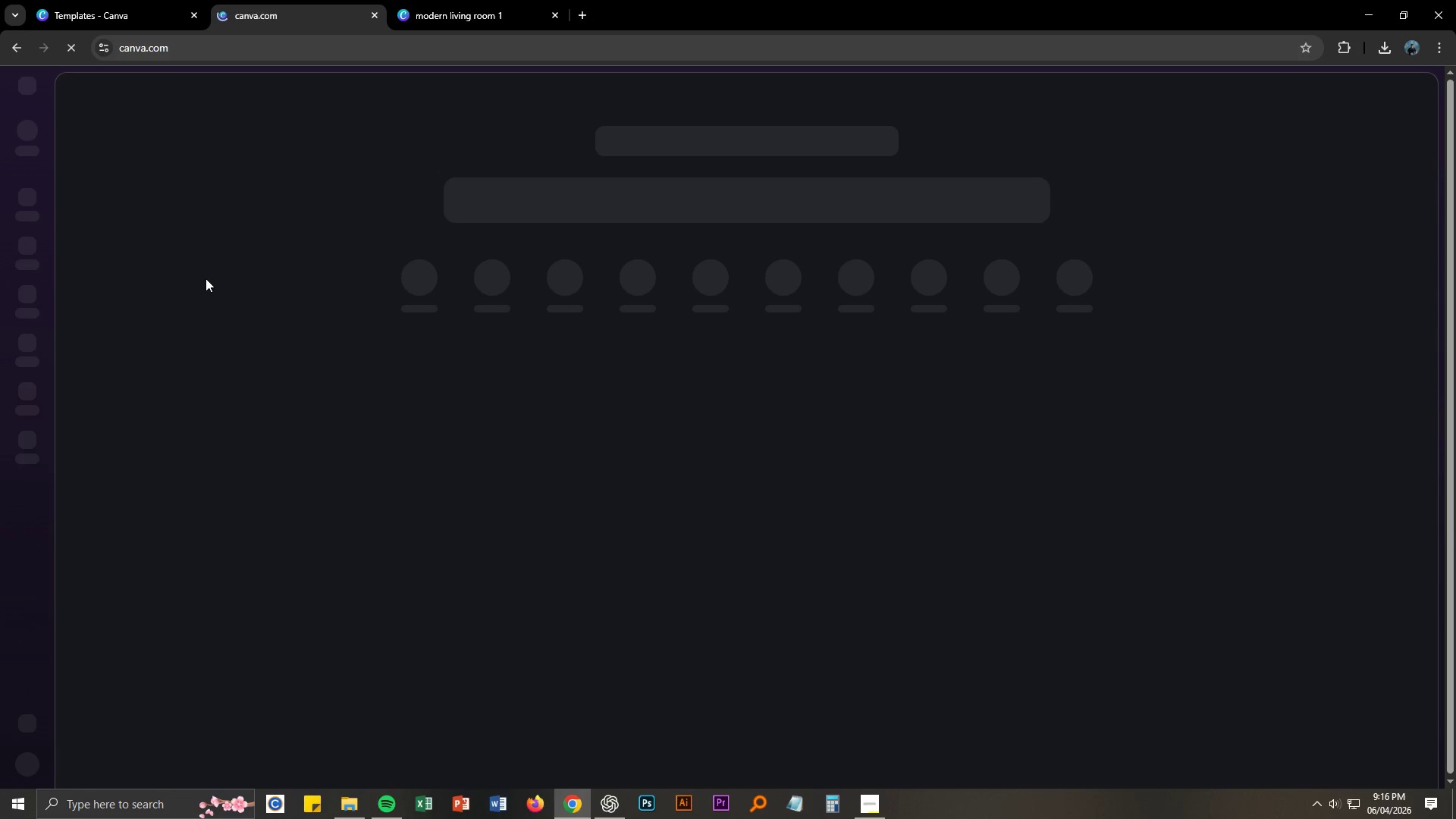 
mouse_move([212, 304])
 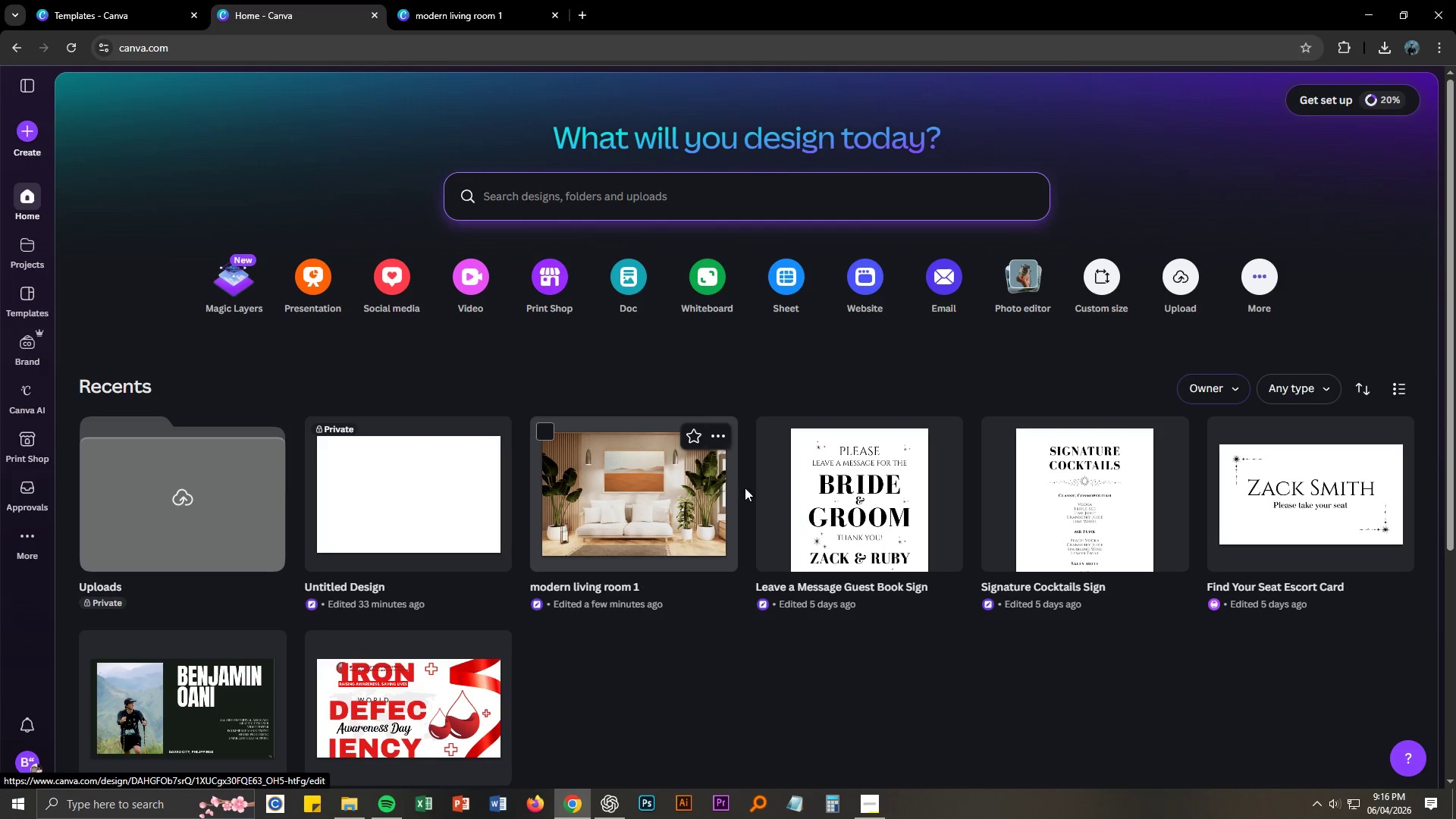 
left_click([678, 508])
 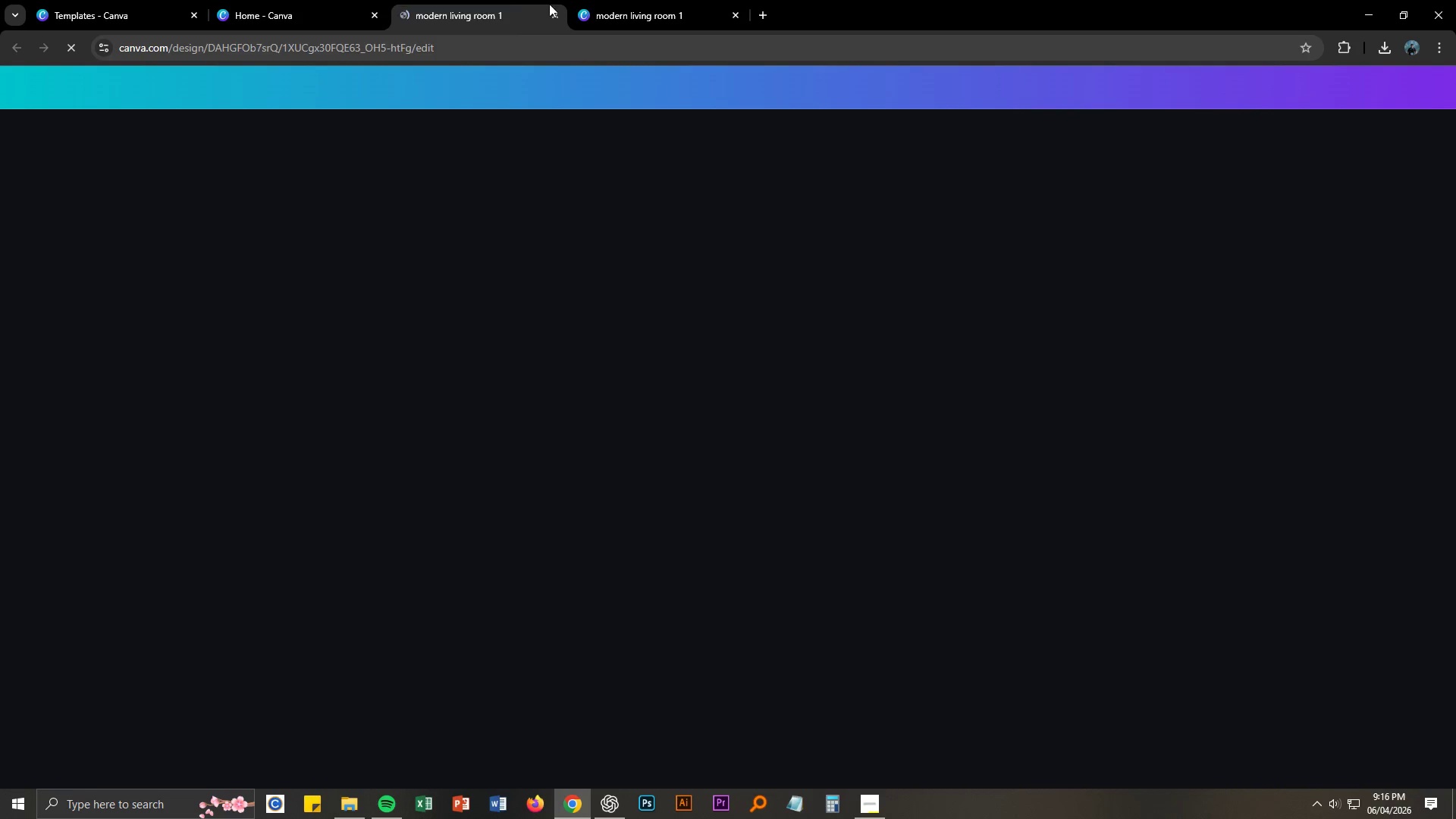 
mouse_move([573, 32])
 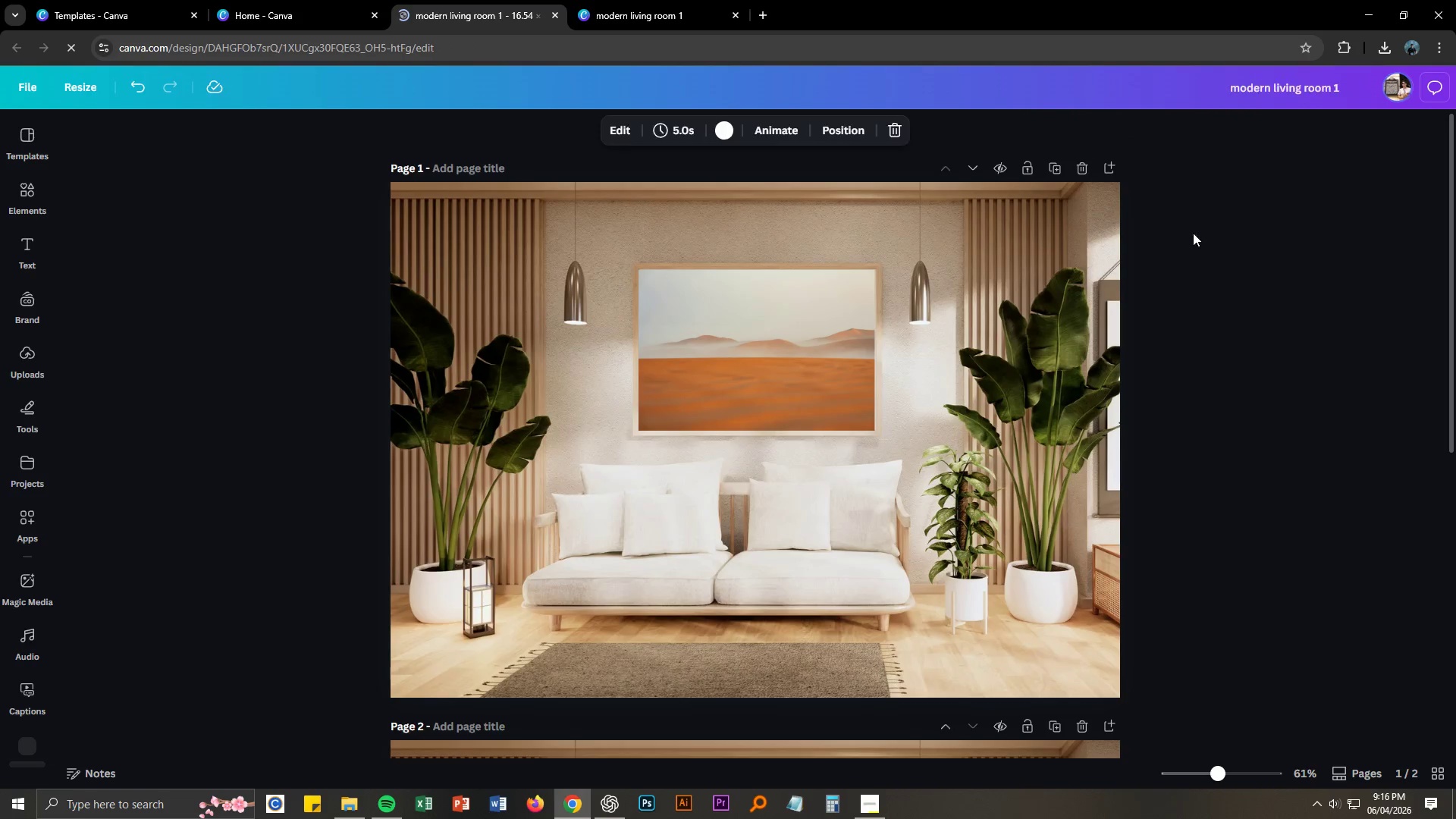 
scroll: coordinate [914, 278], scroll_direction: up, amount: 8.0
 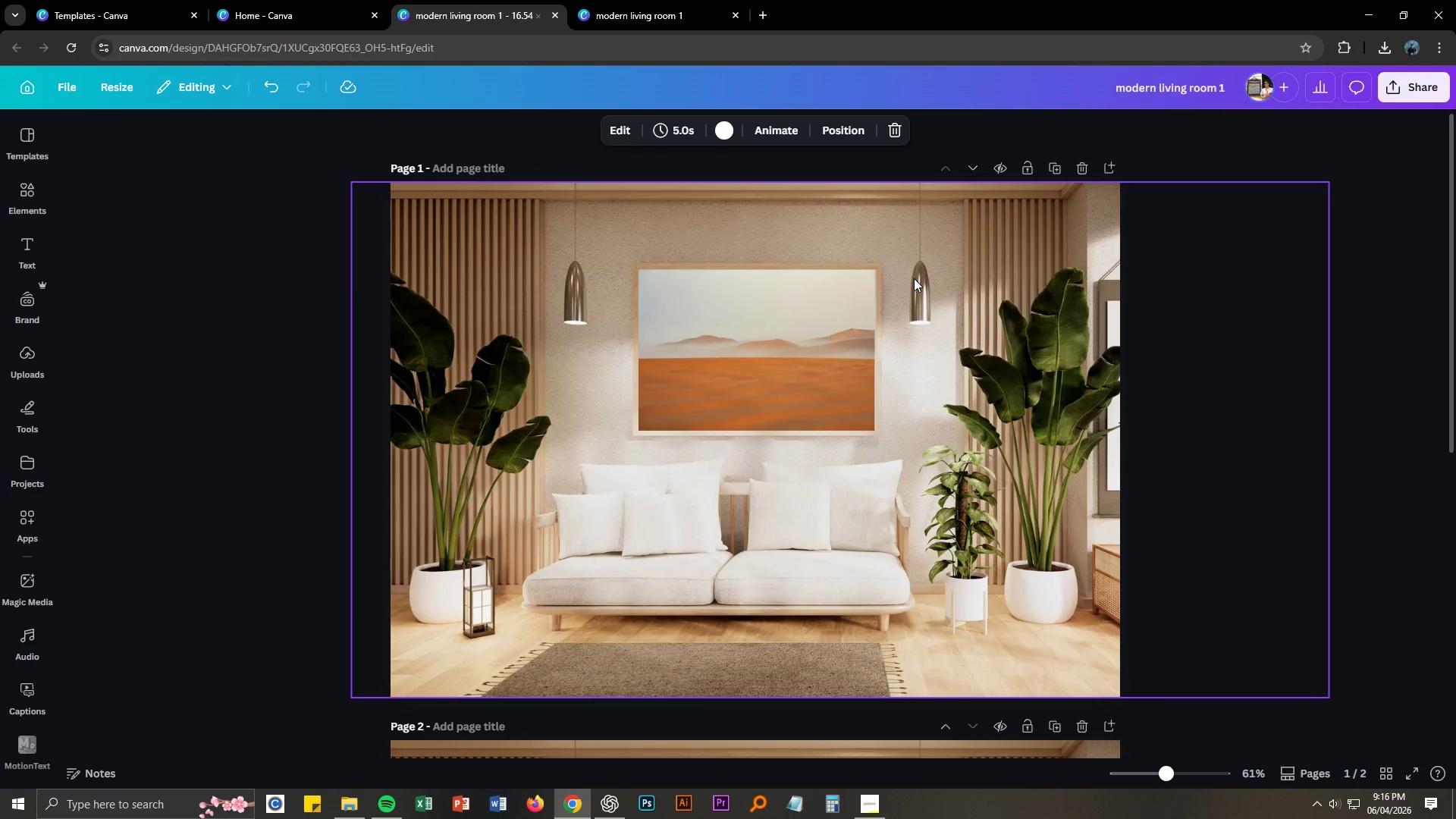 
scroll: coordinate [914, 278], scroll_direction: down, amount: 8.0
 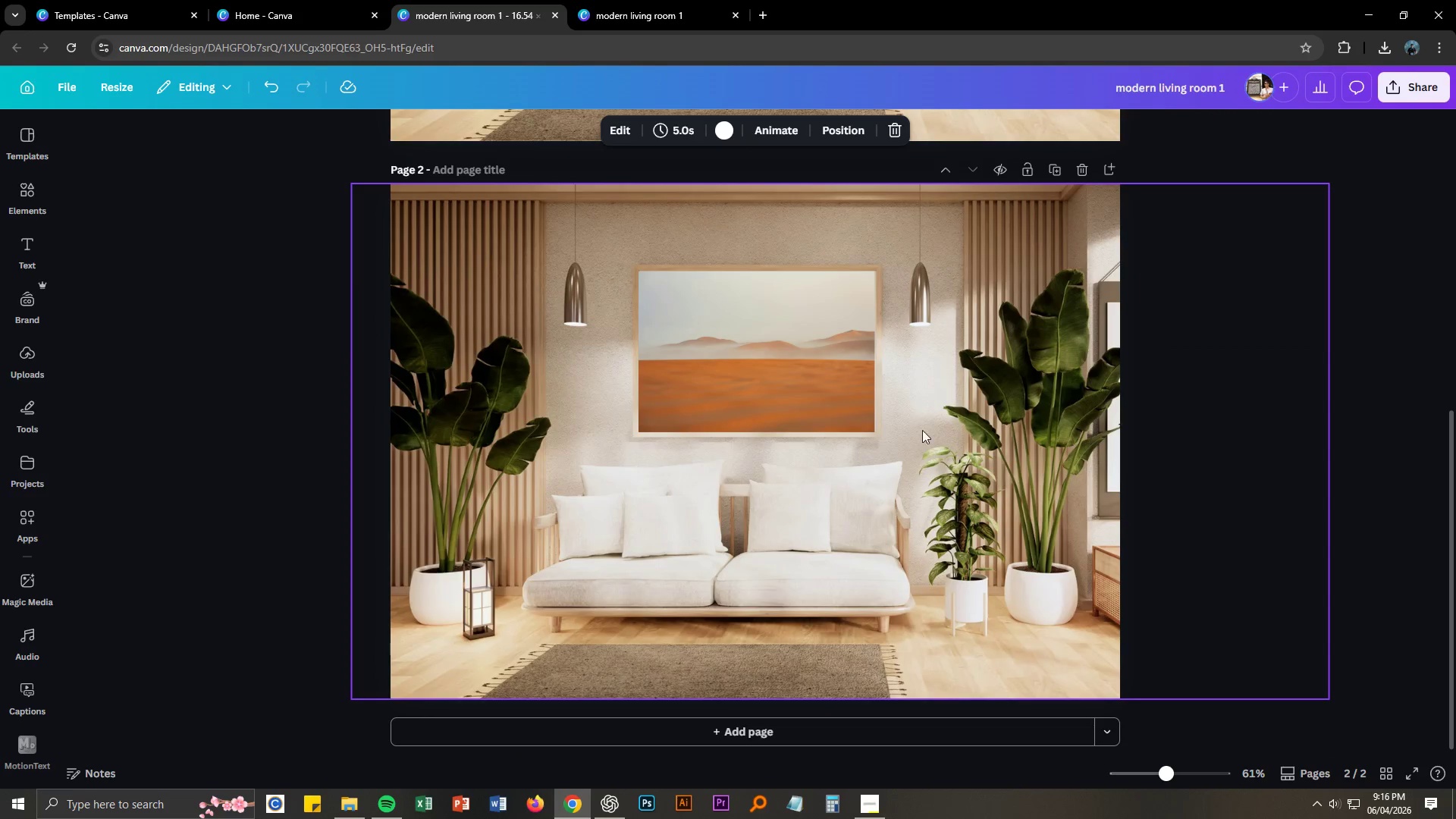 
left_click([930, 440])
 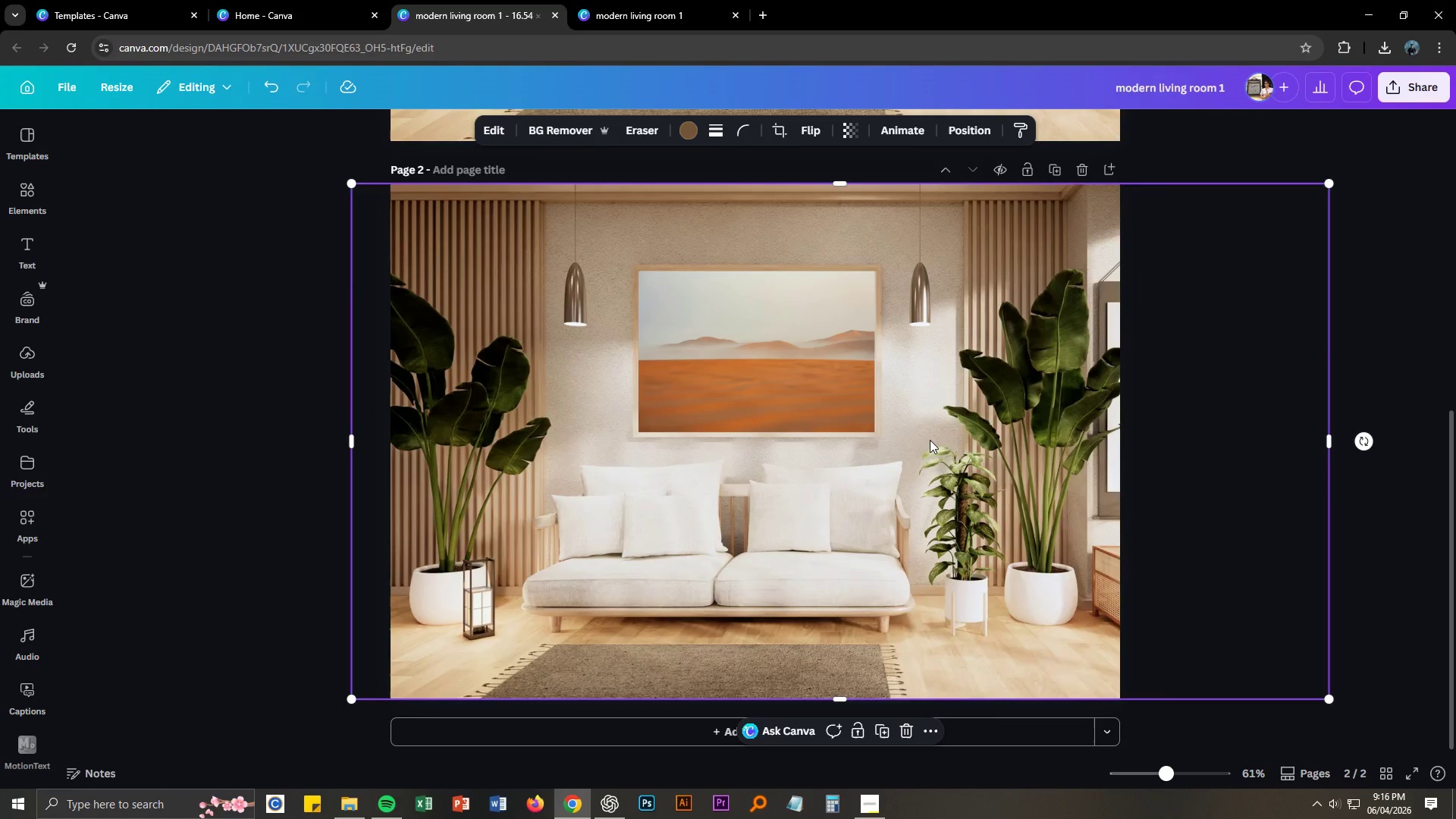 
key(Delete)
 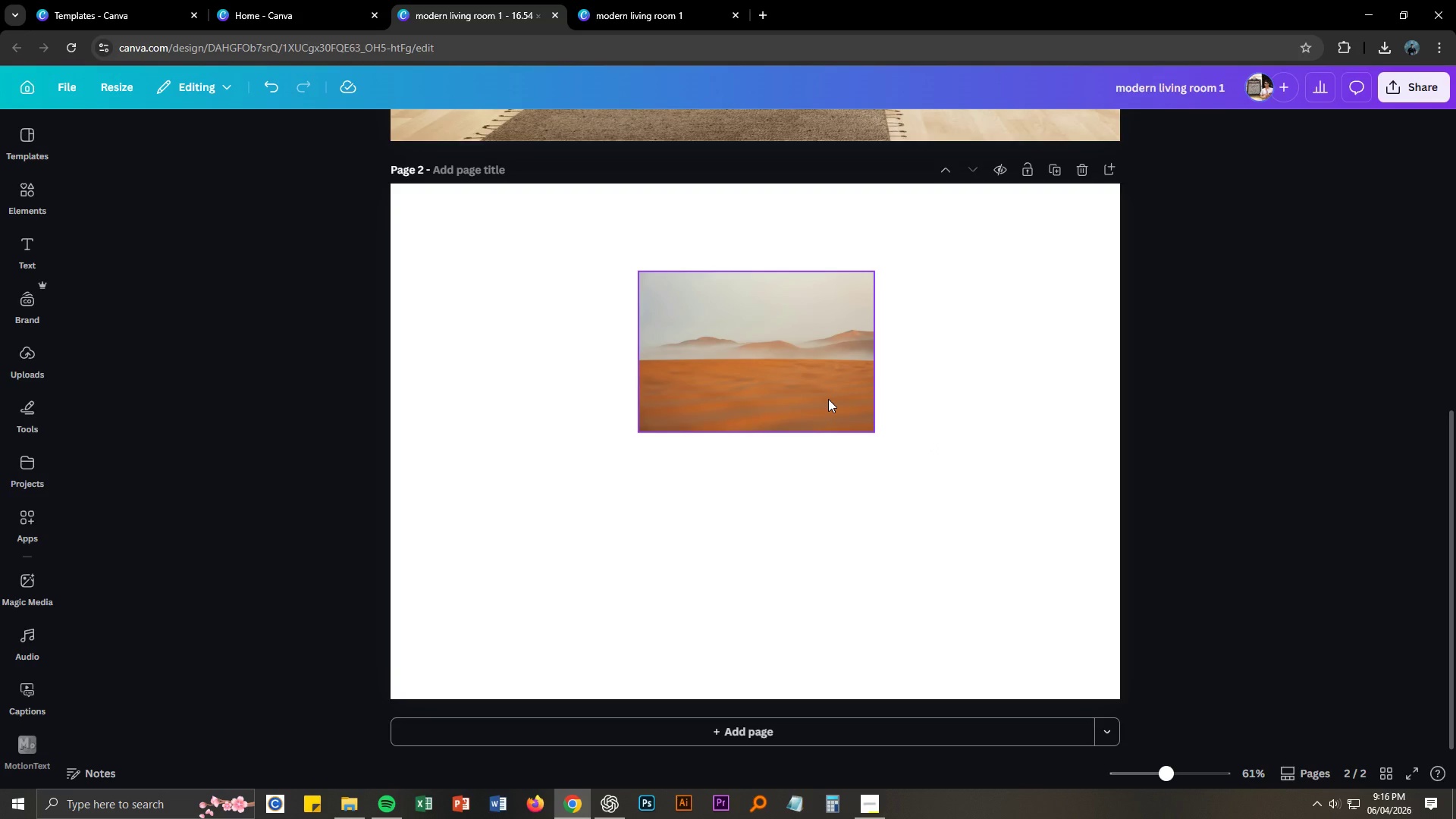 
scroll: coordinate [844, 609], scroll_direction: up, amount: 7.0
 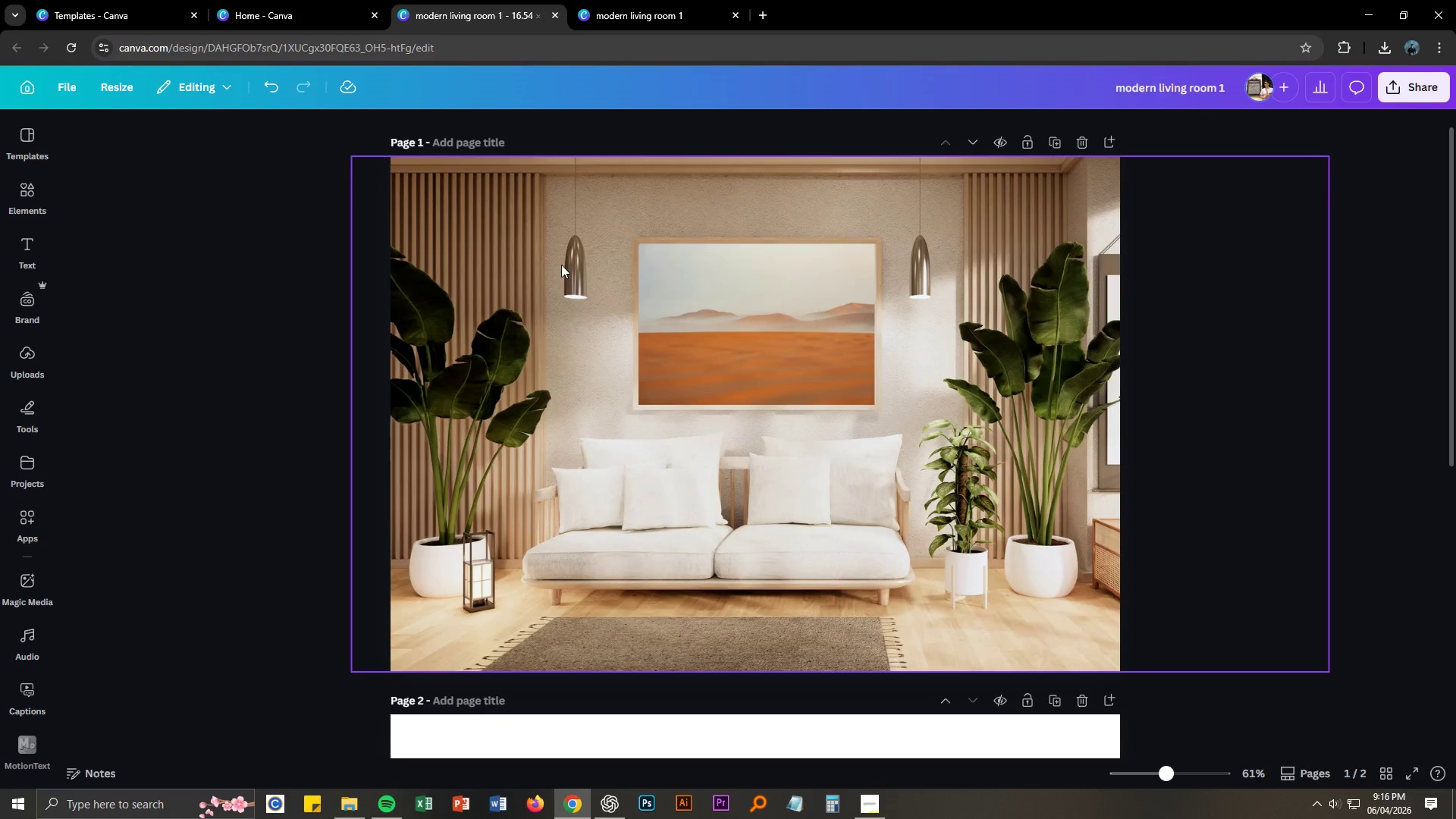 
double_click([477, 145])
 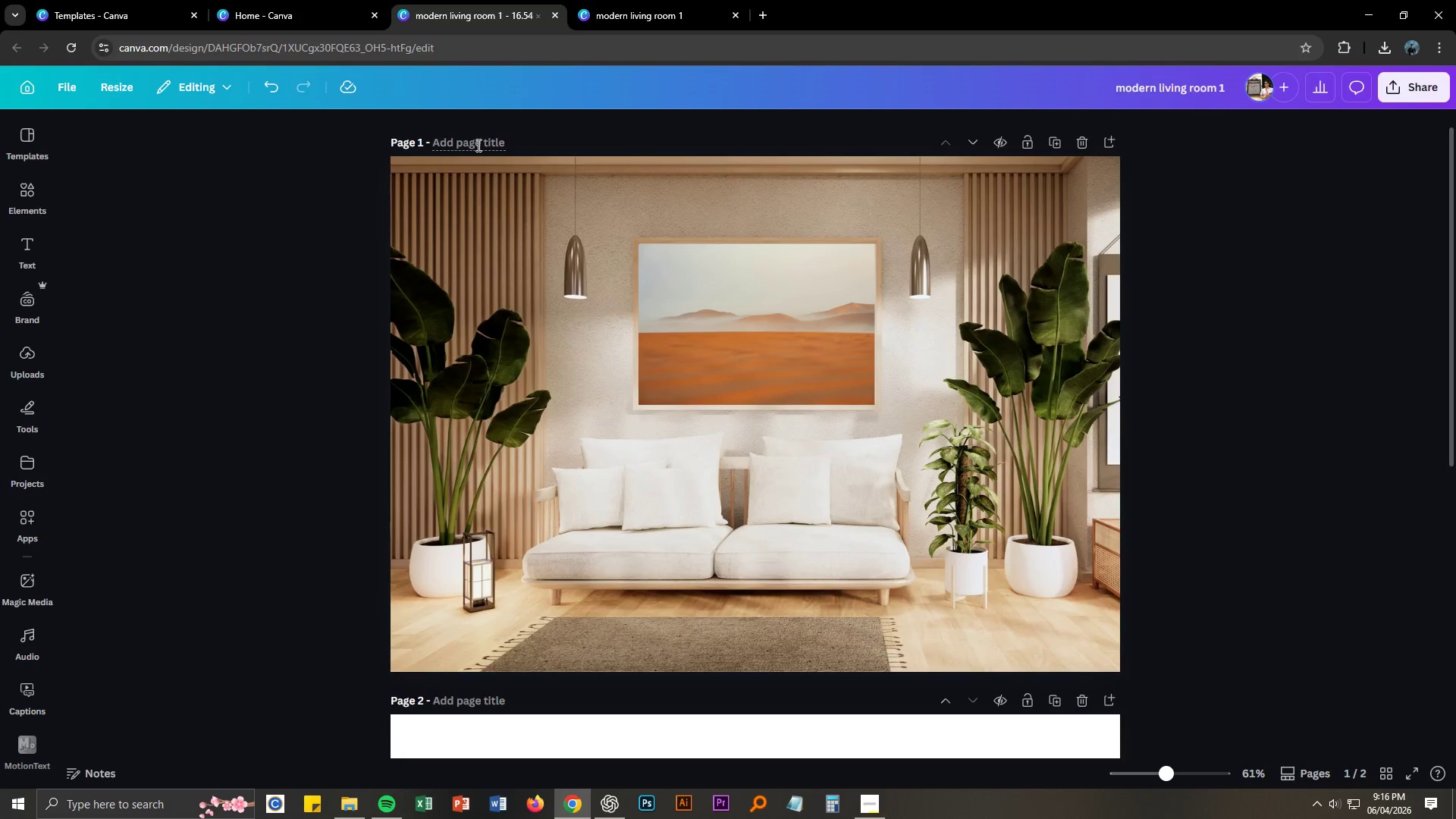 
triple_click([477, 145])
 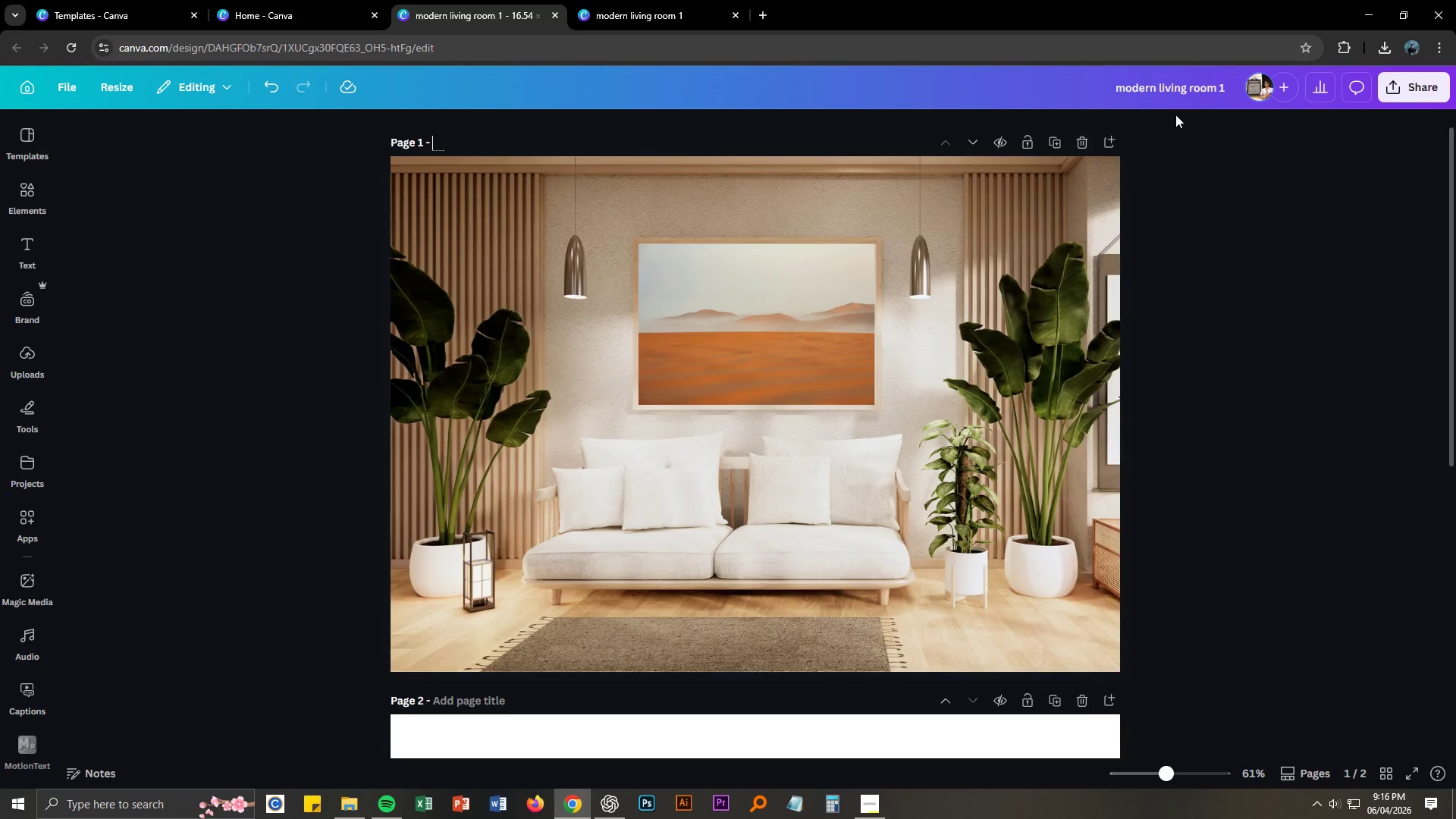 
double_click([1191, 88])
 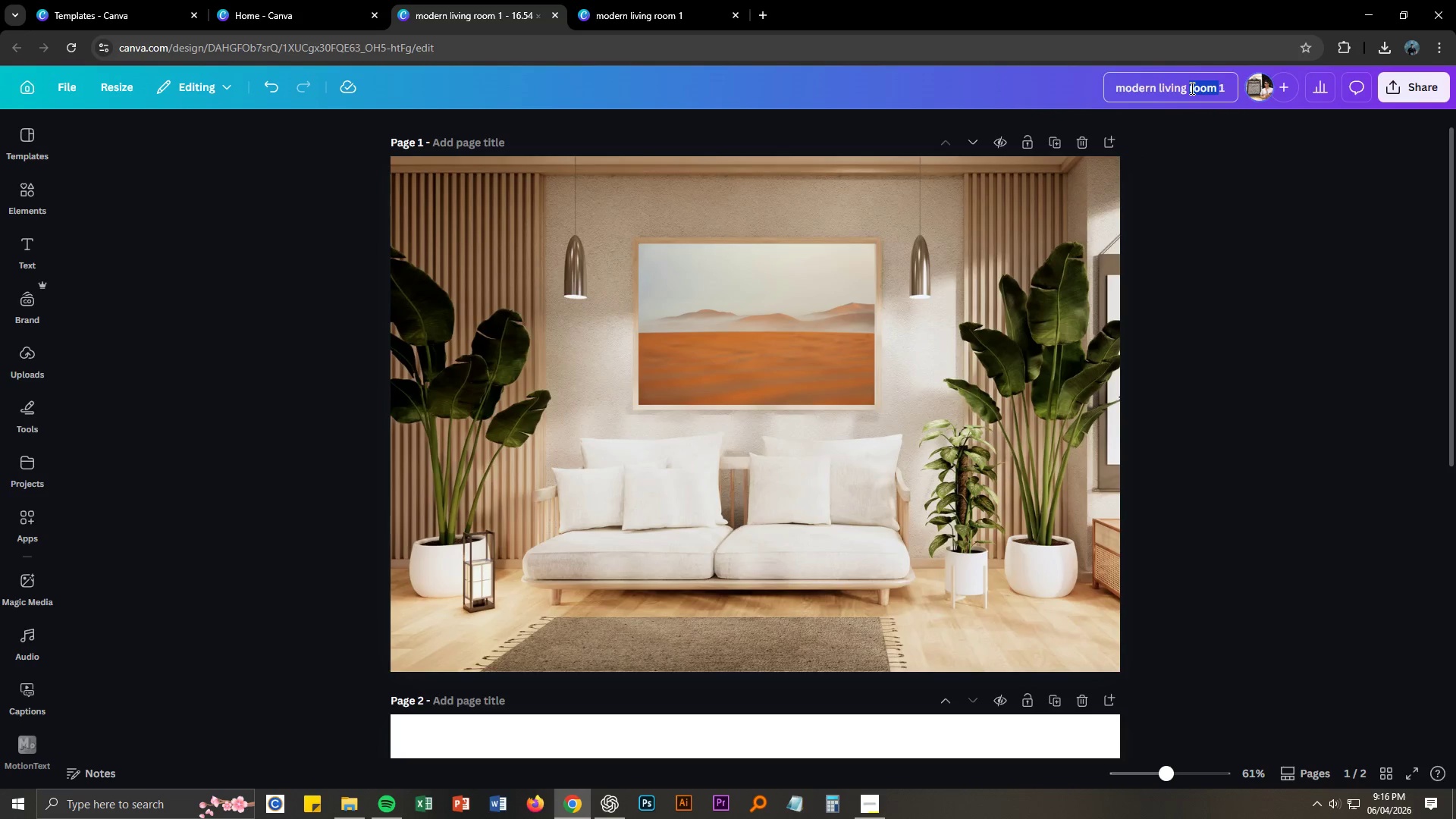 
triple_click([1191, 88])
 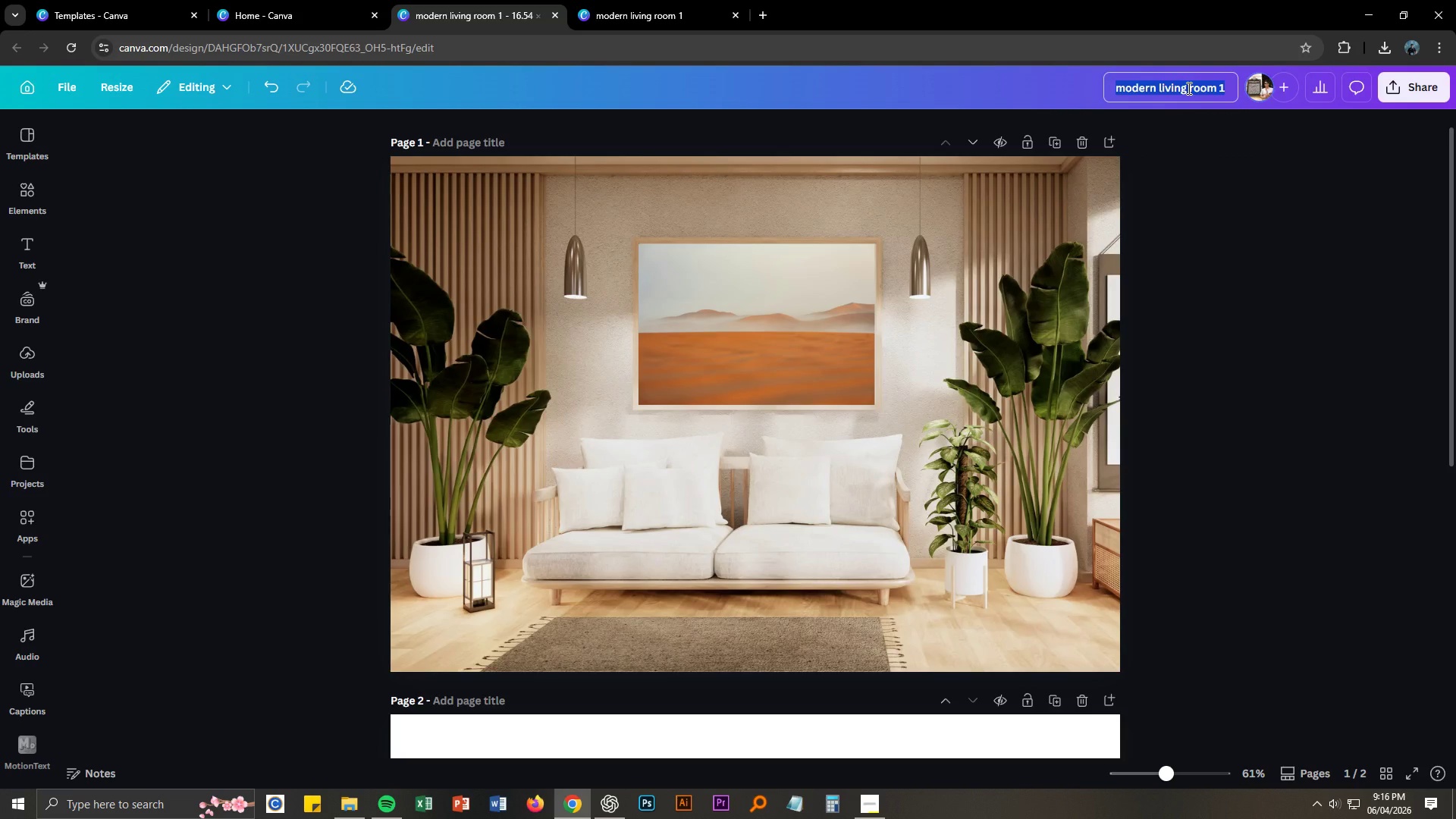 
hold_key(key=ShiftLeft, duration=0.53)
 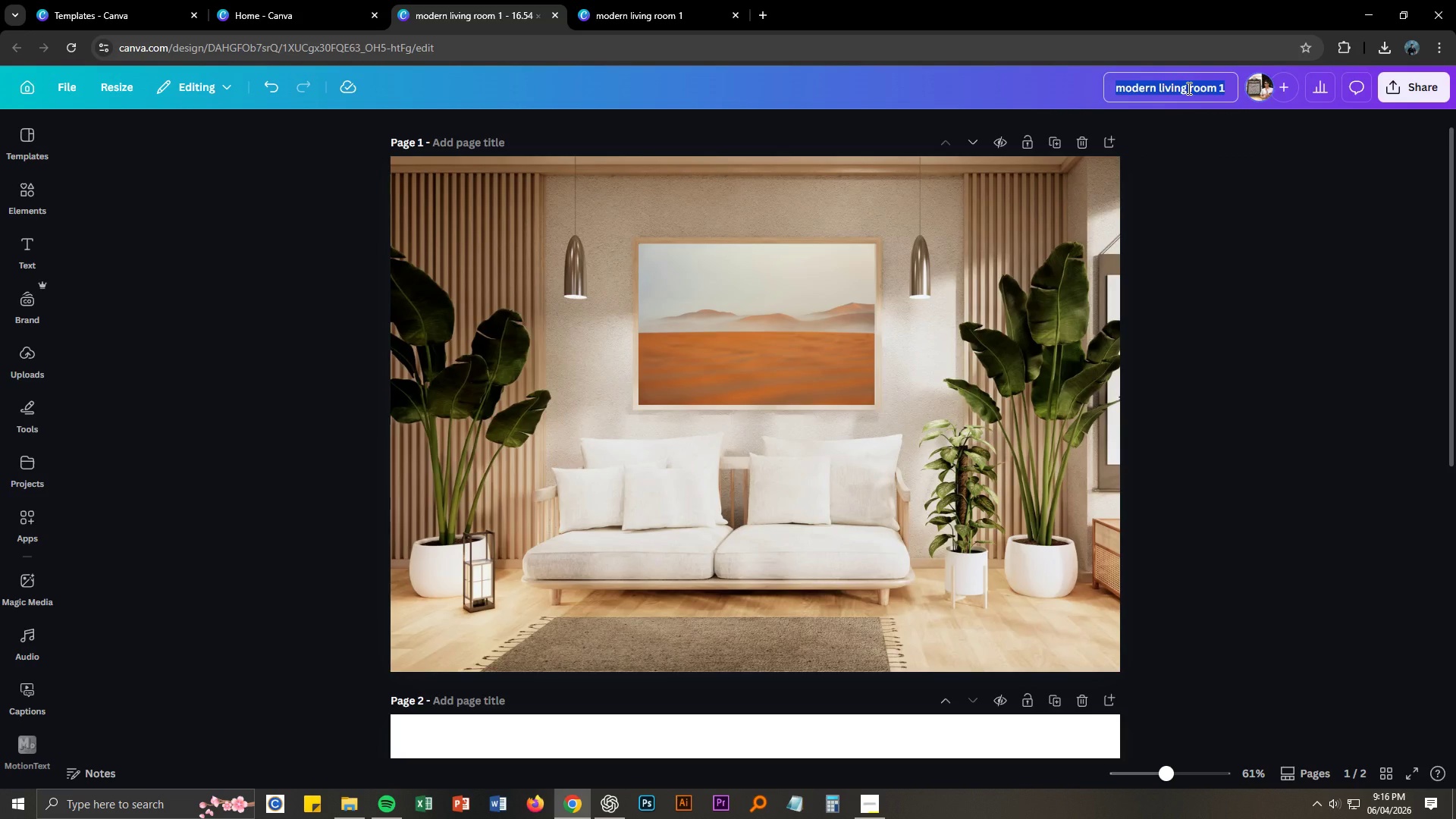 
key(Alt+AltLeft)
 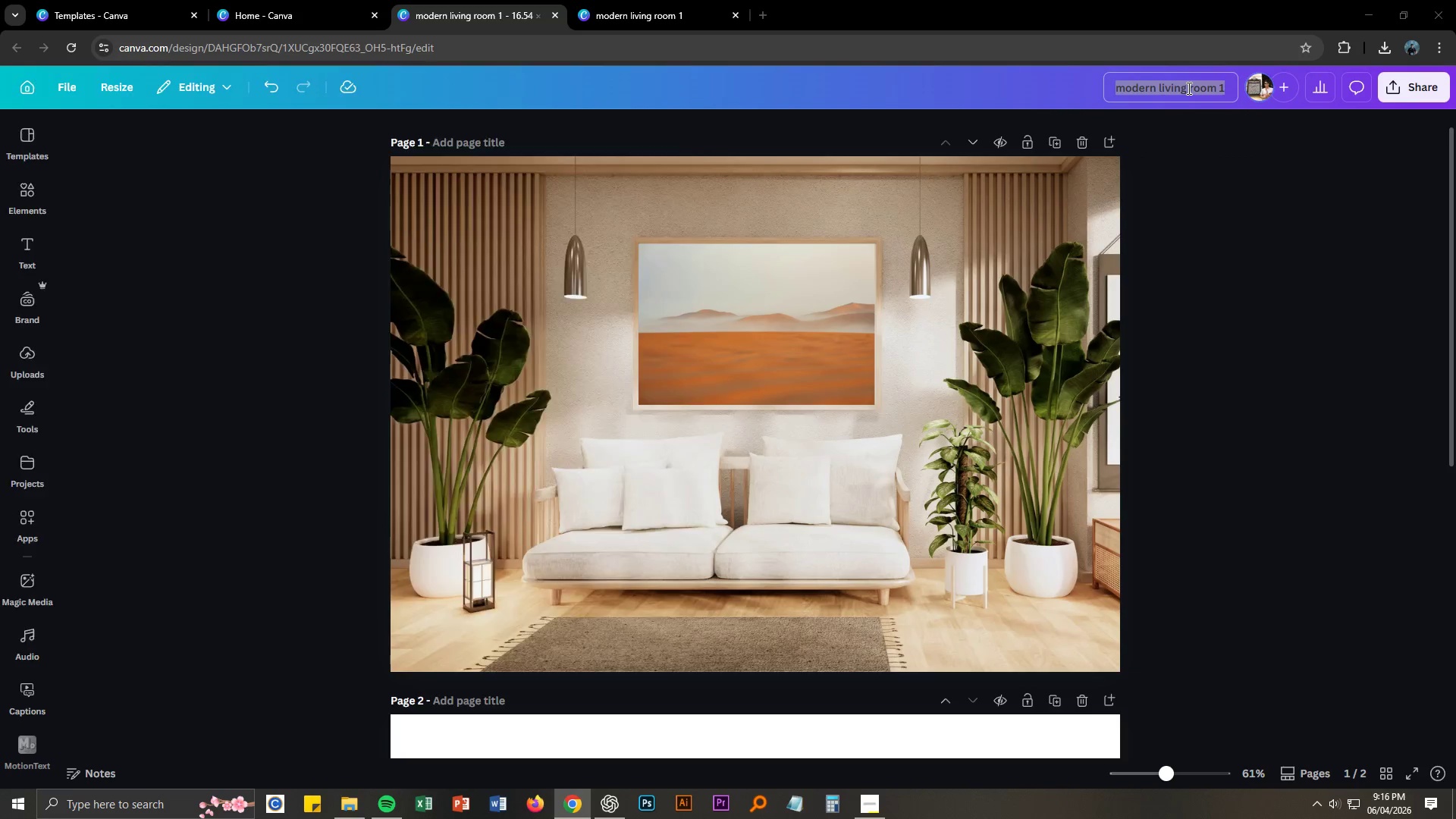 
key(Alt+Tab)
 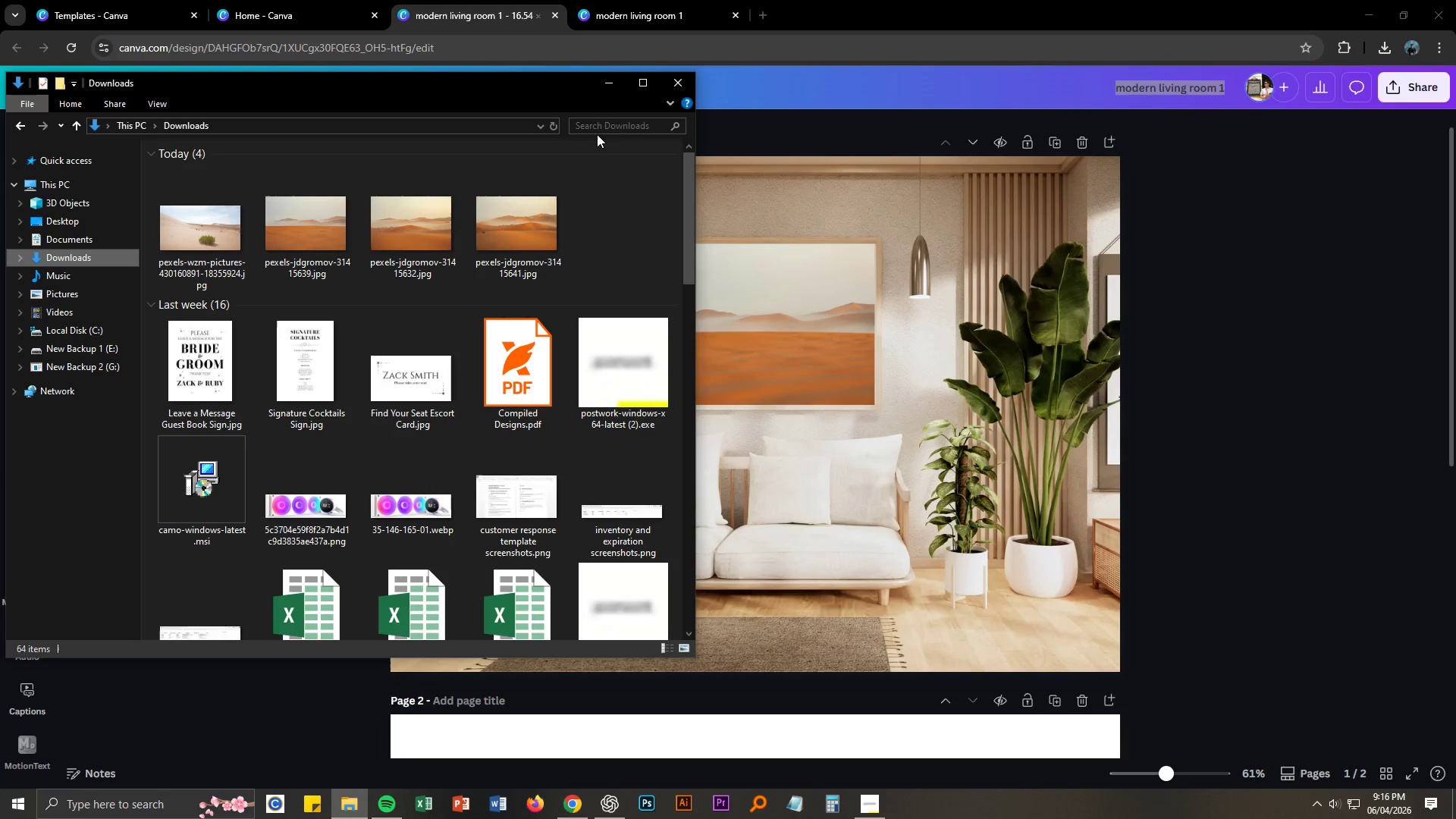 
key(Alt+Tab)
 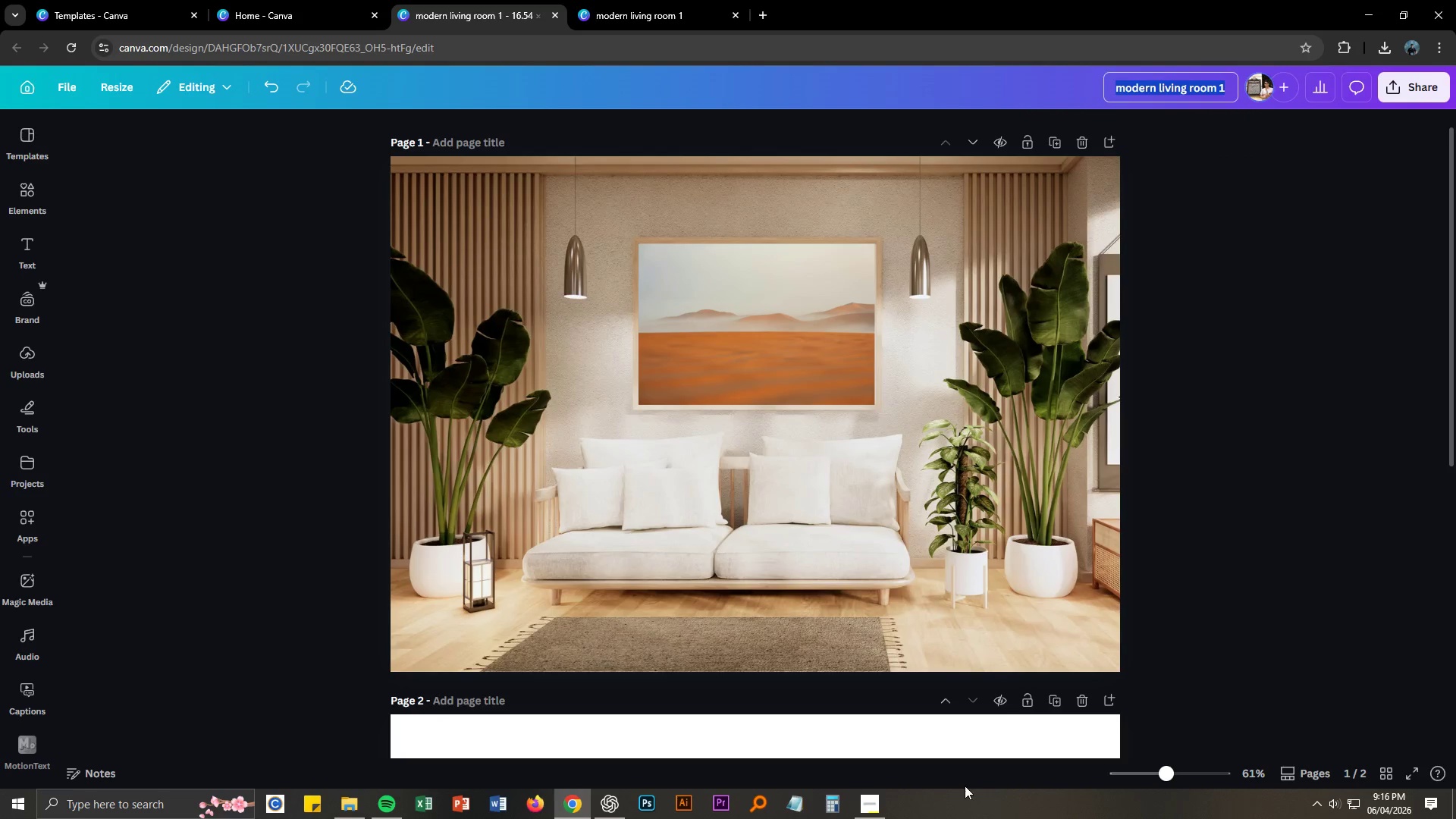 
left_click([868, 805])